 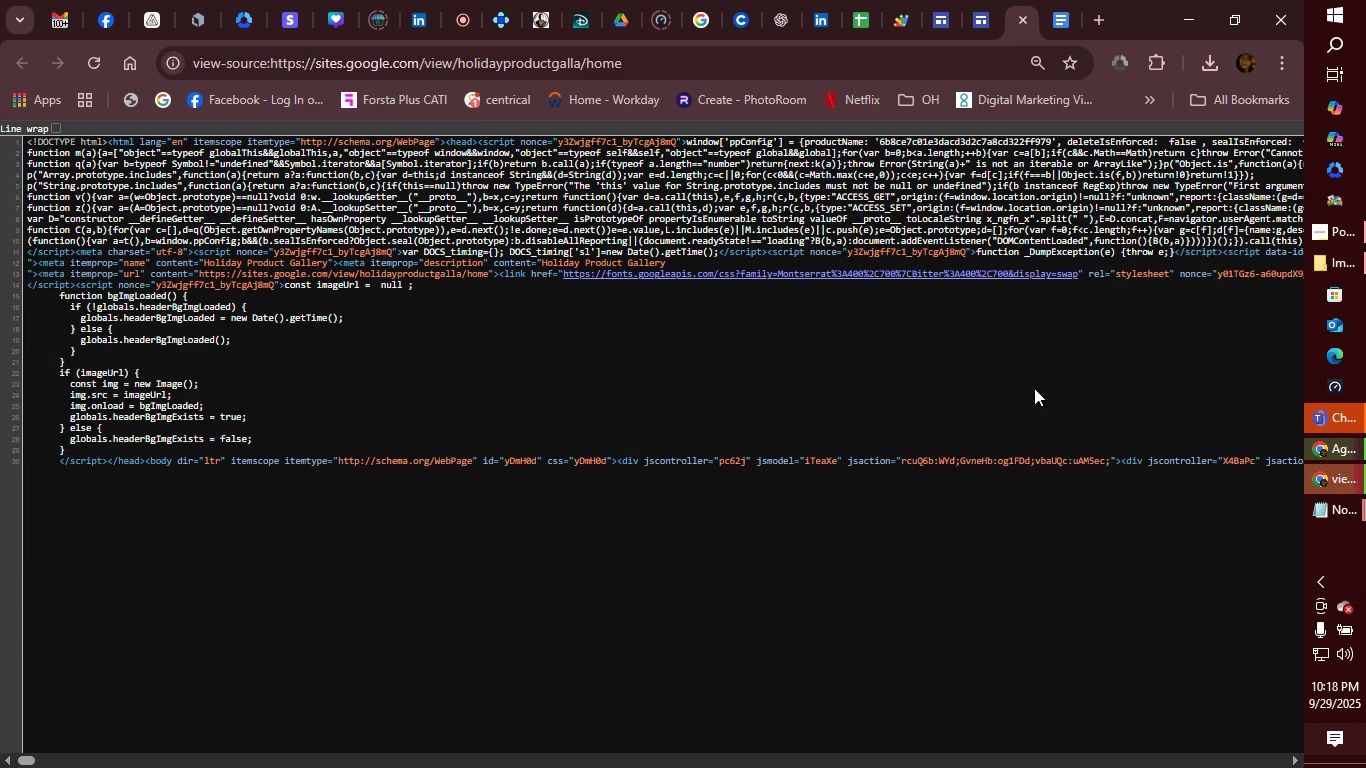 
left_click([1203, 61])
 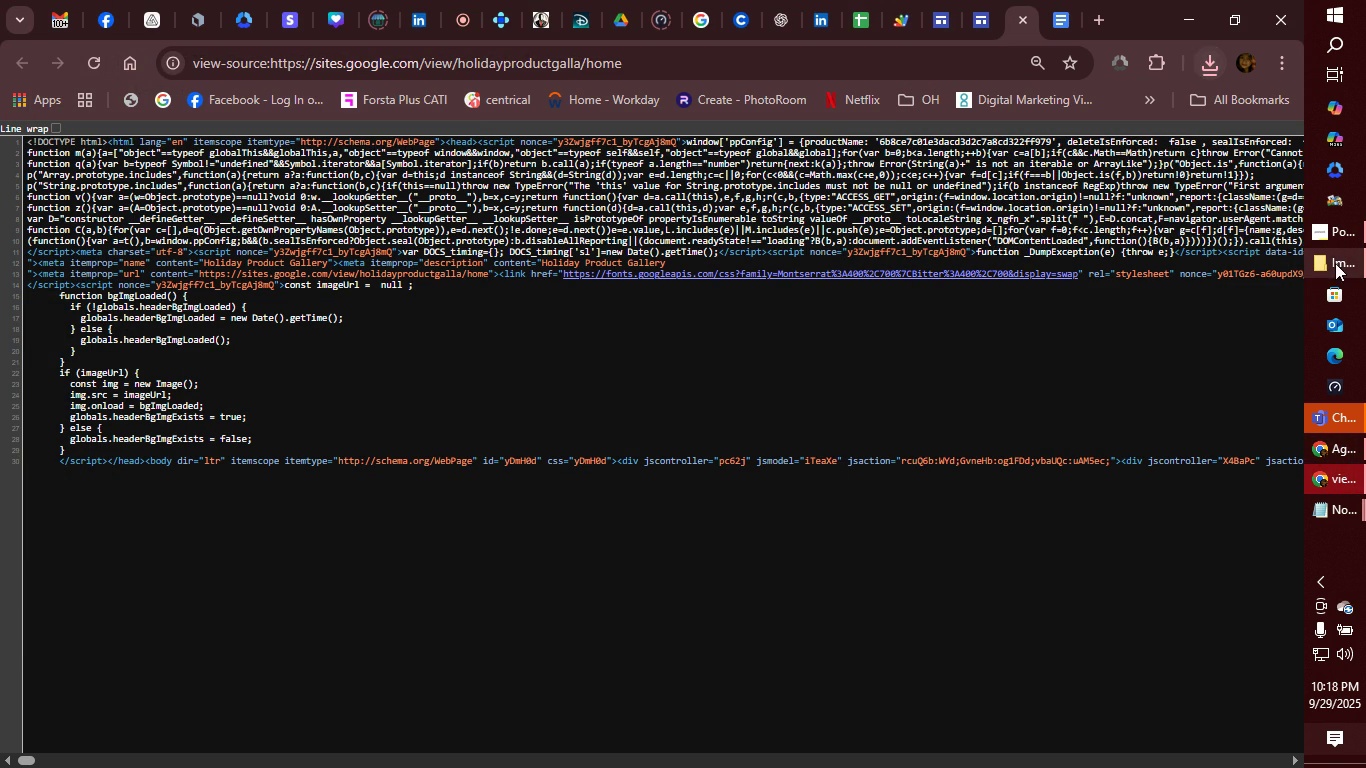 
left_click([1335, 263])
 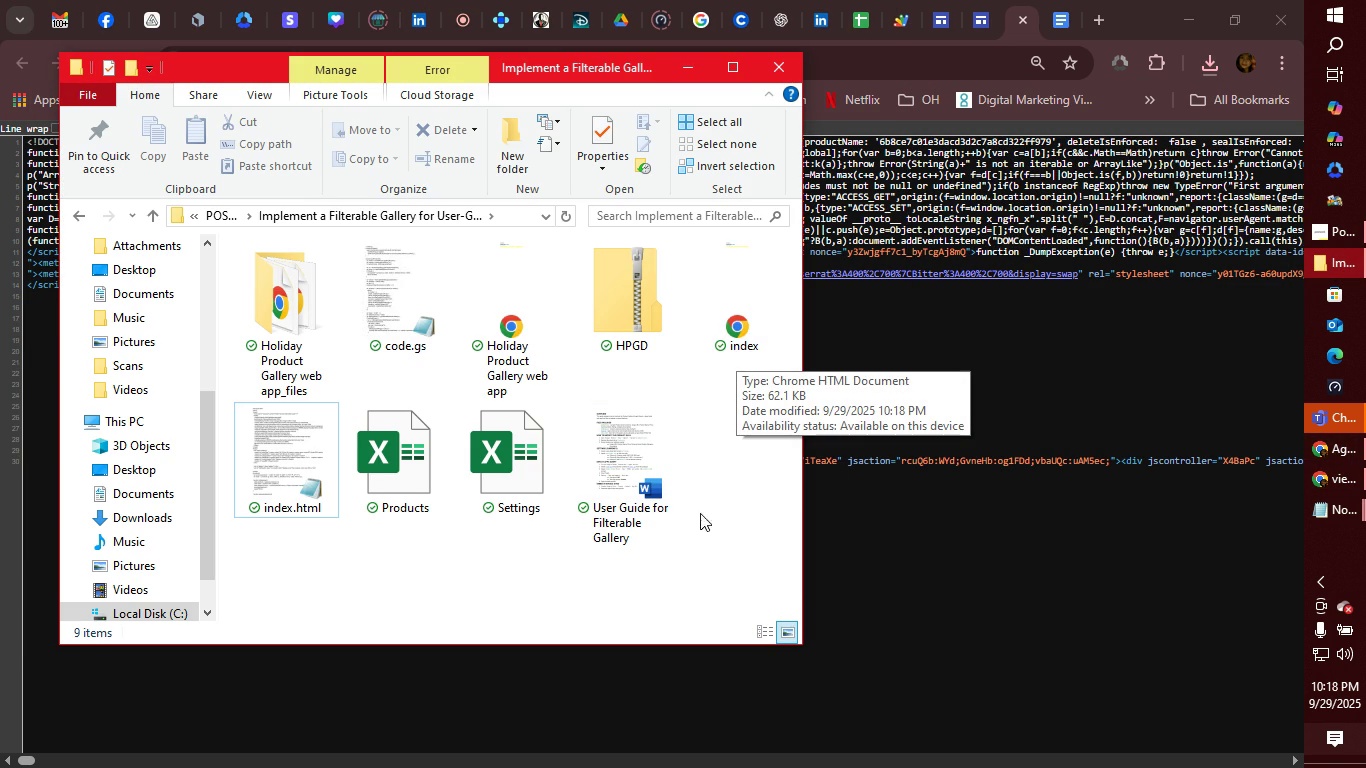 
wait(5.62)
 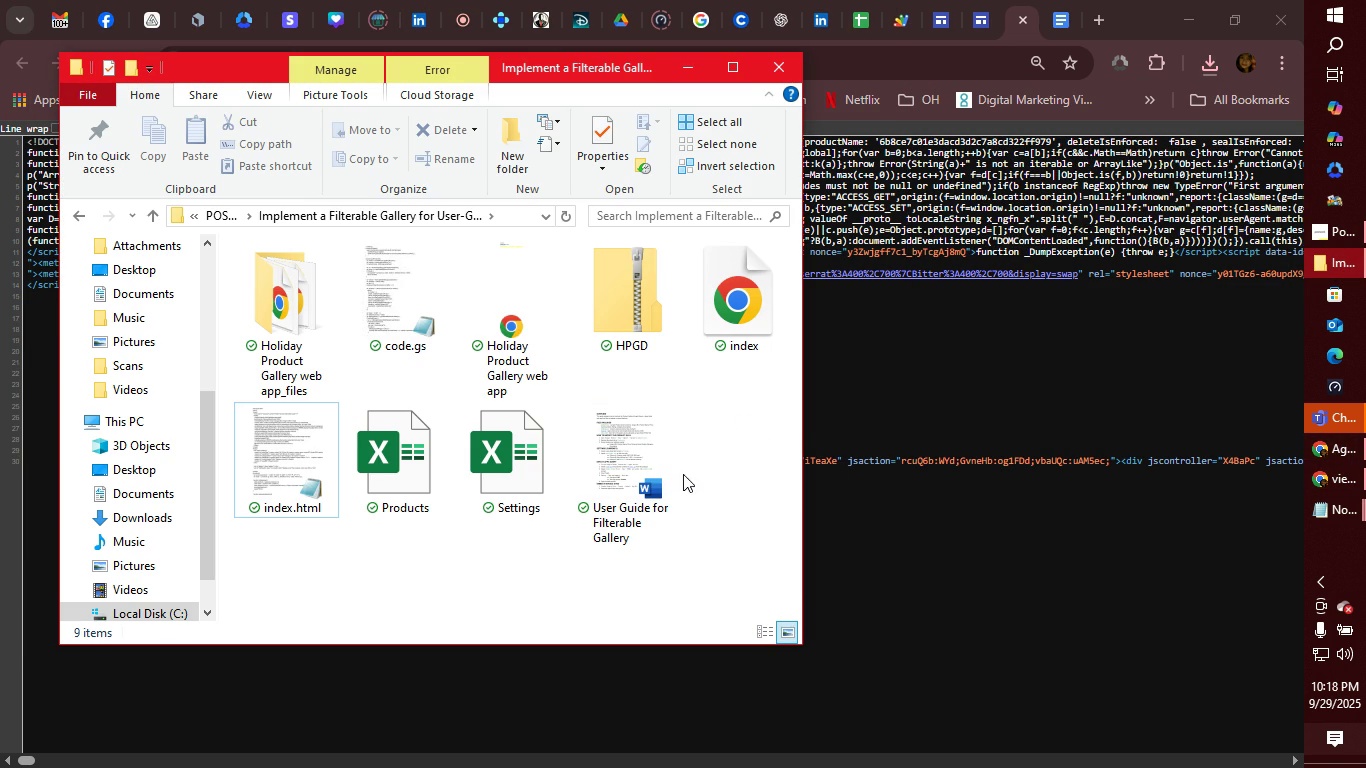 
left_click([276, 461])
 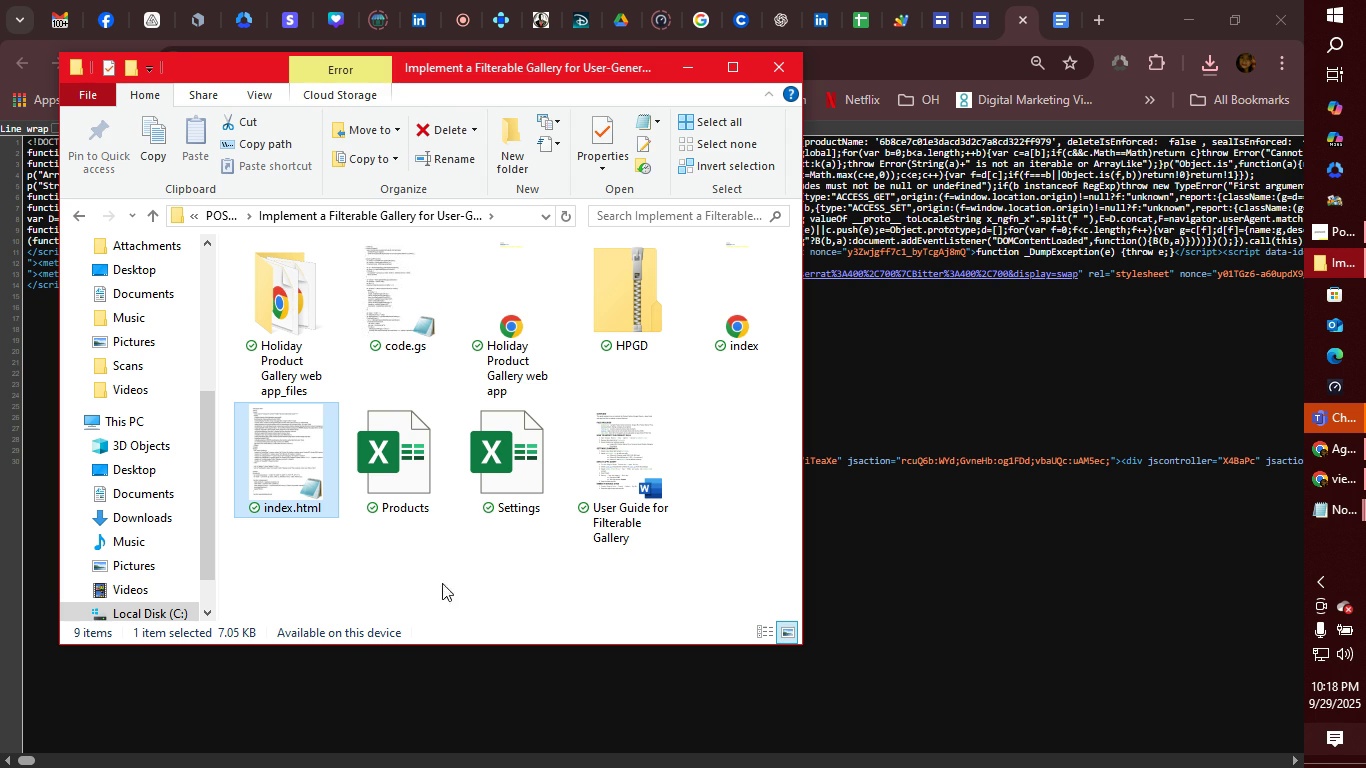 
left_click([361, 558])
 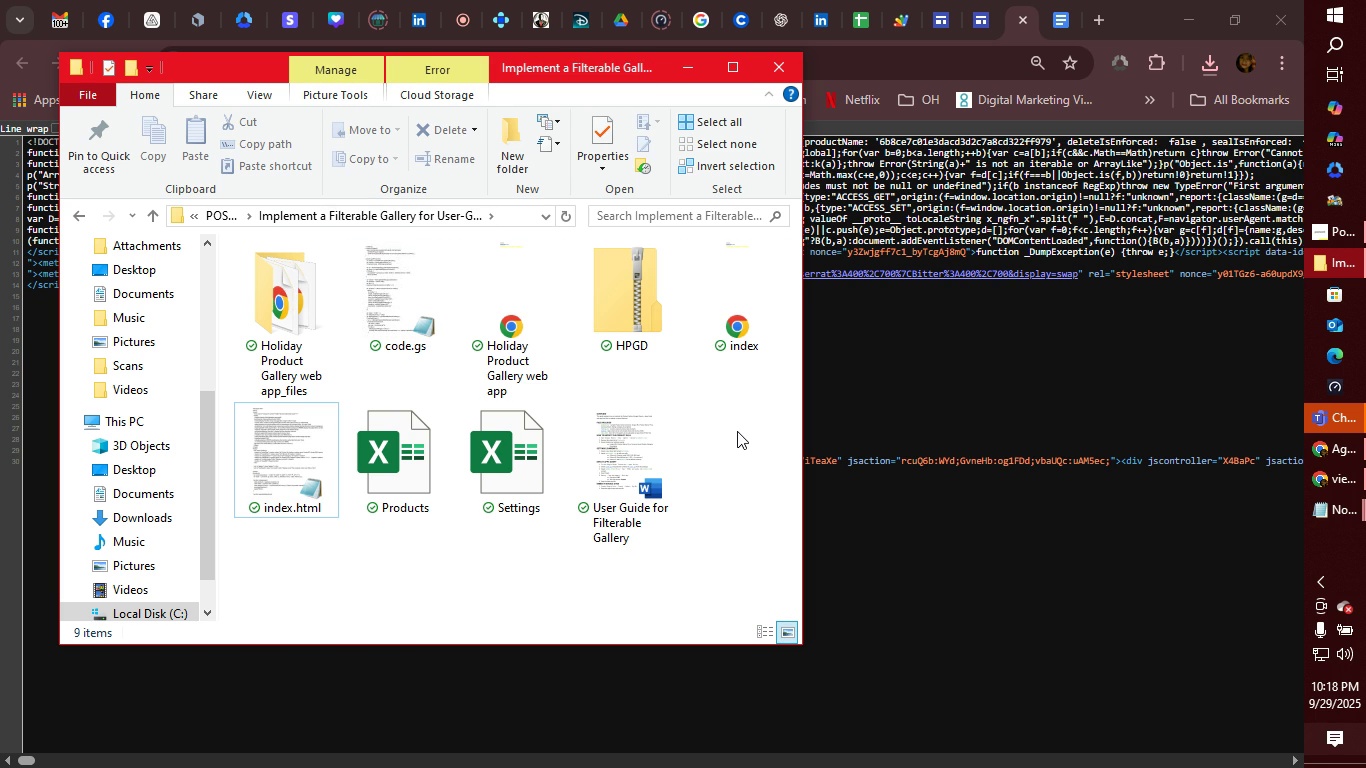 
wait(6.36)
 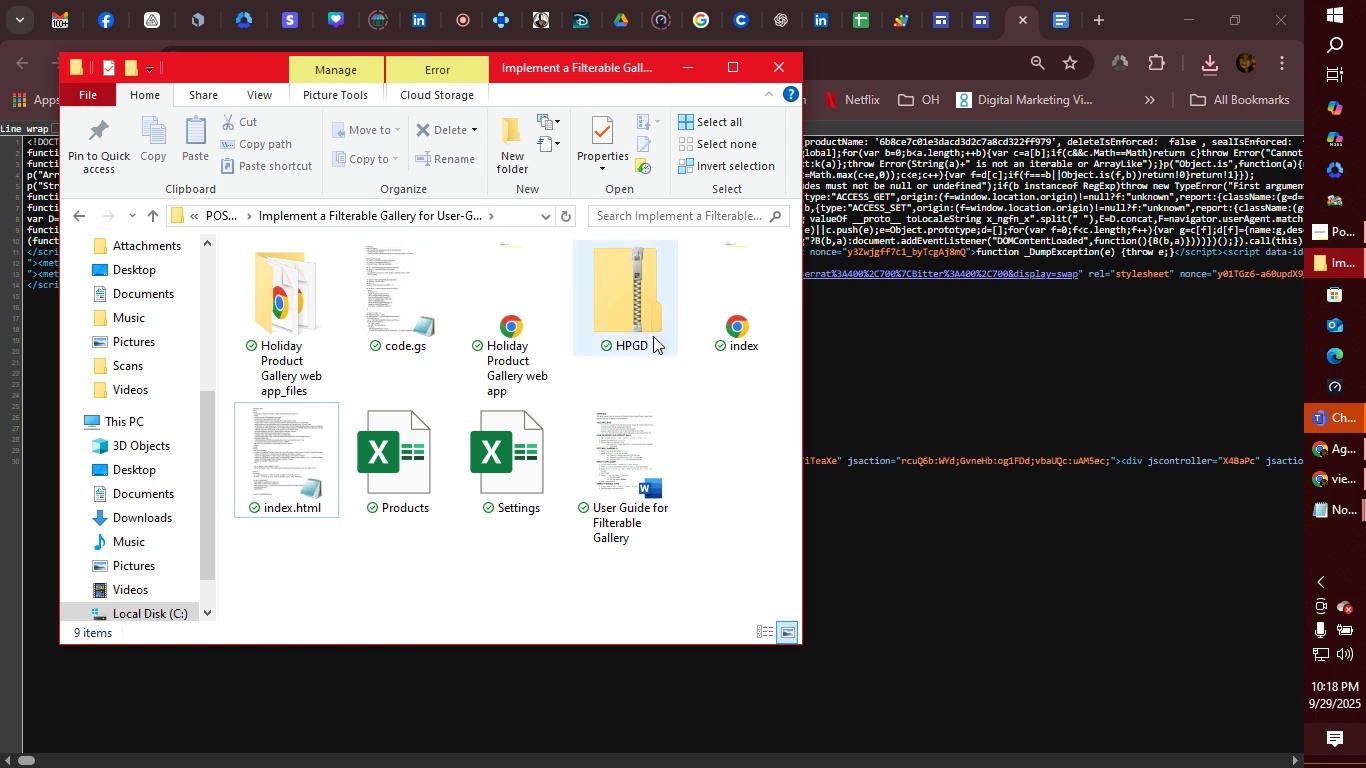 
left_click([674, 62])
 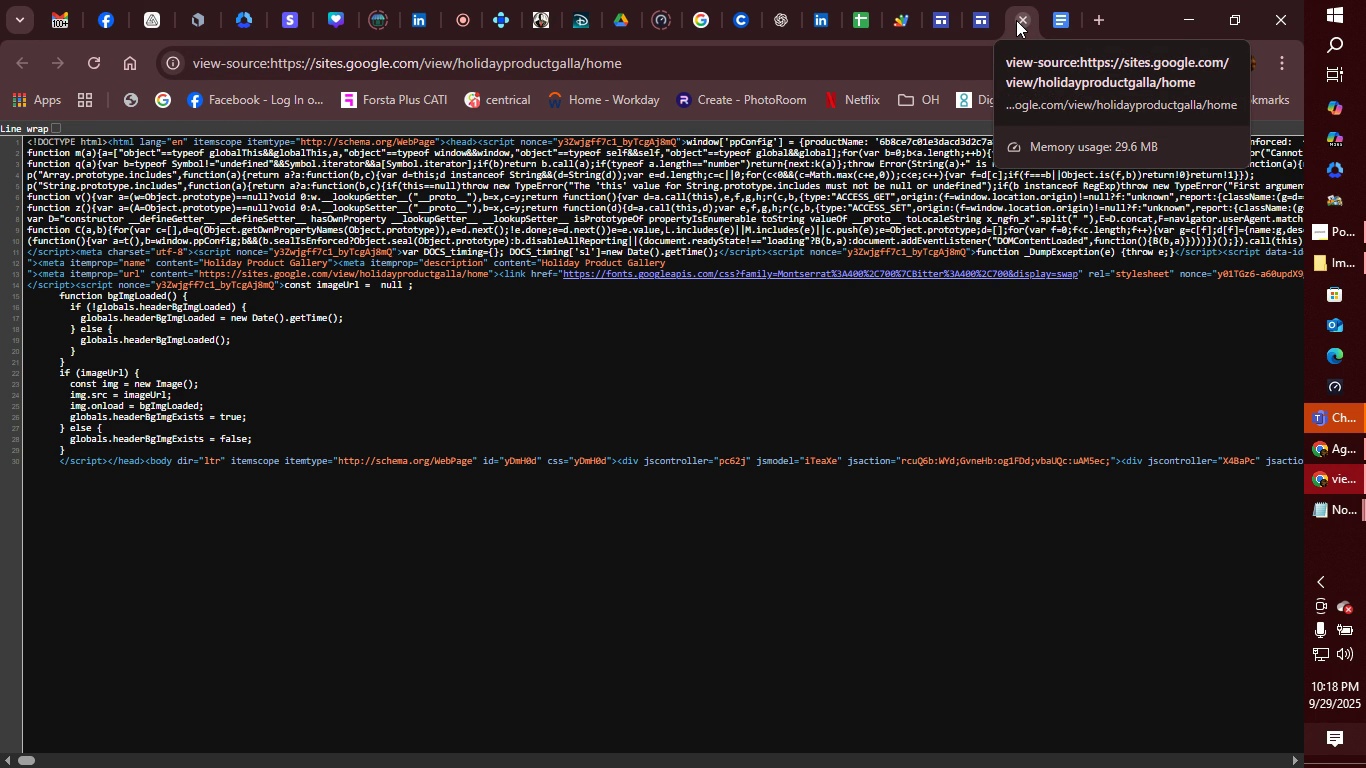 
wait(6.38)
 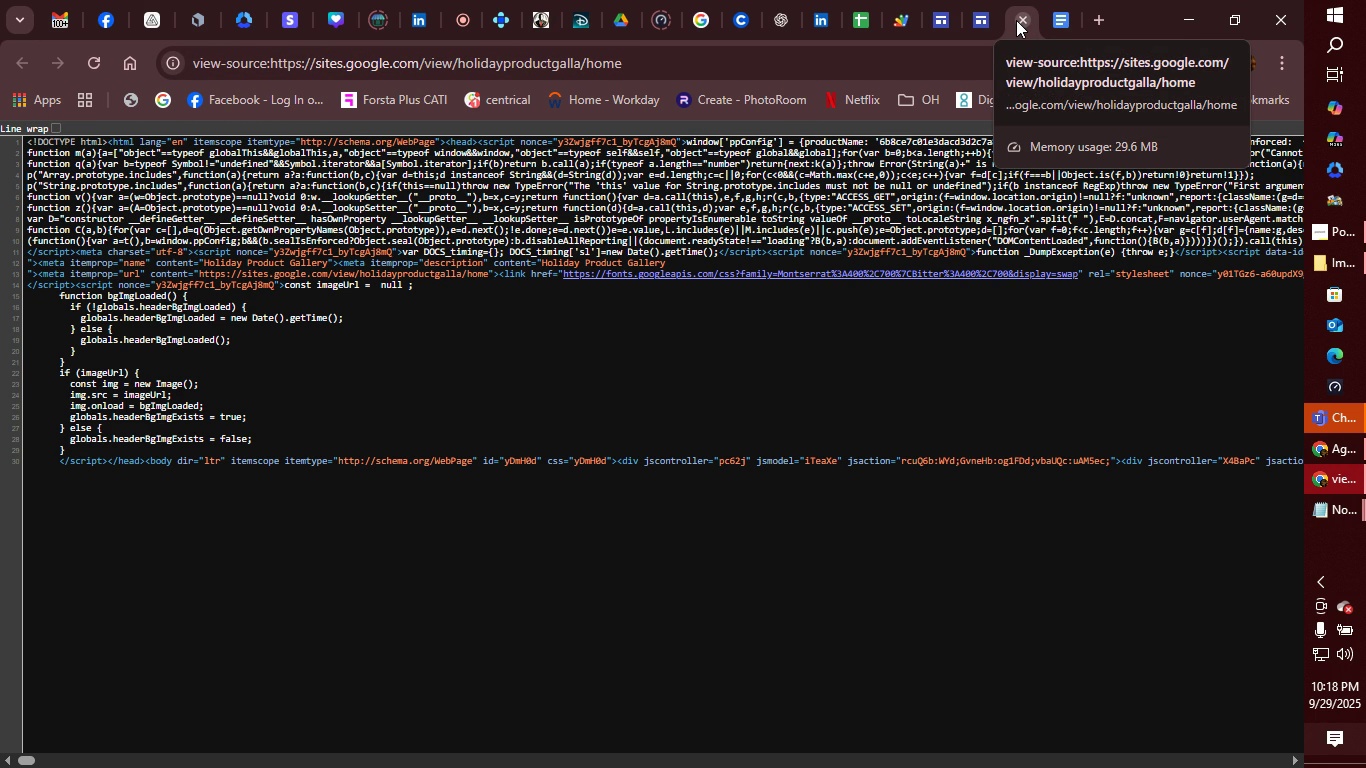 
left_click([1016, 20])
 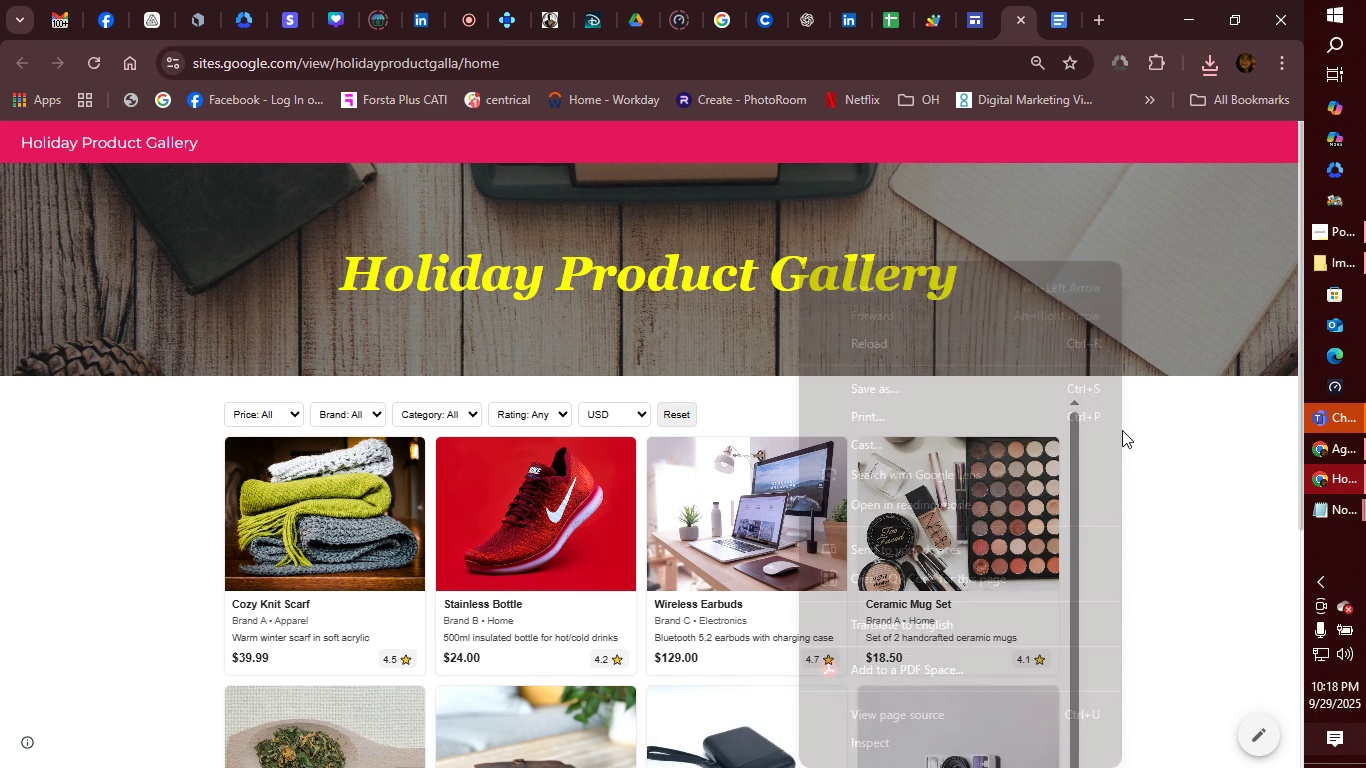 
right_click([1122, 430])
 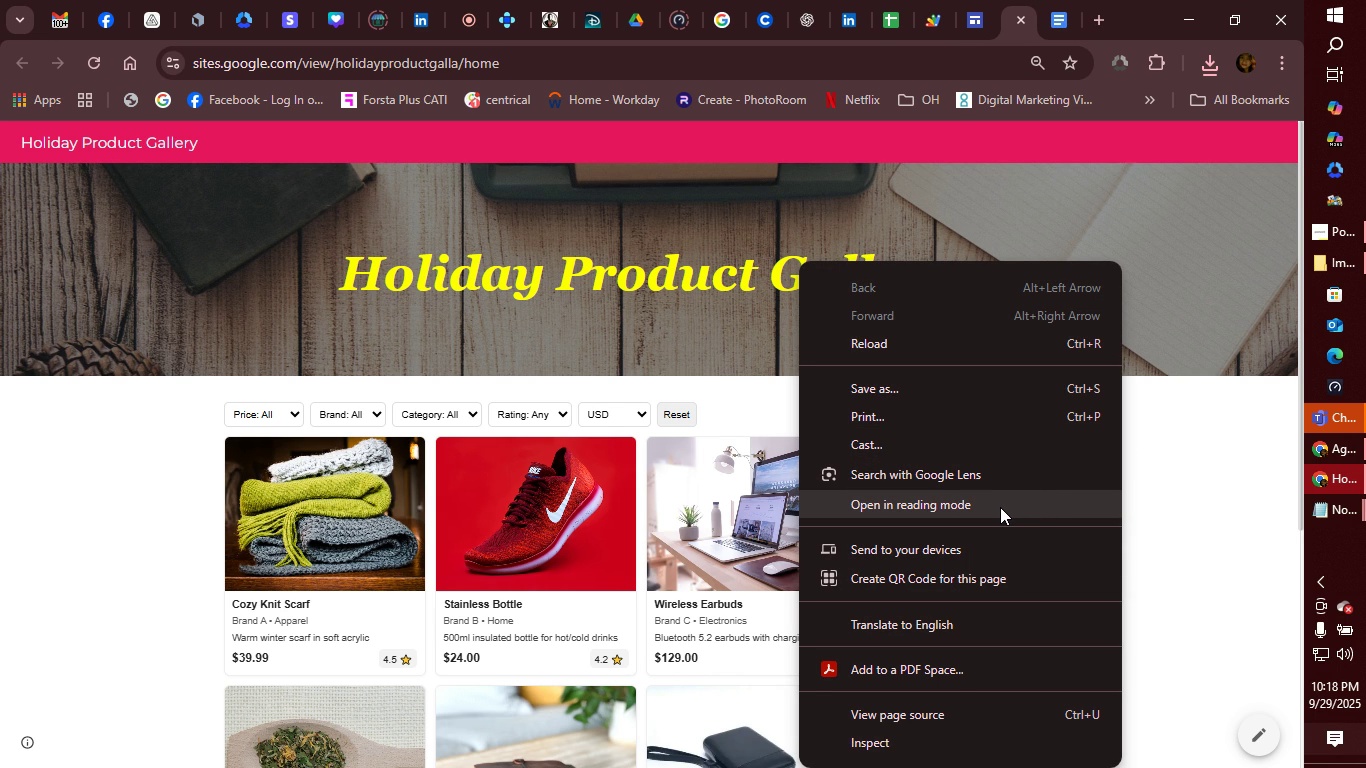 
wait(10.22)
 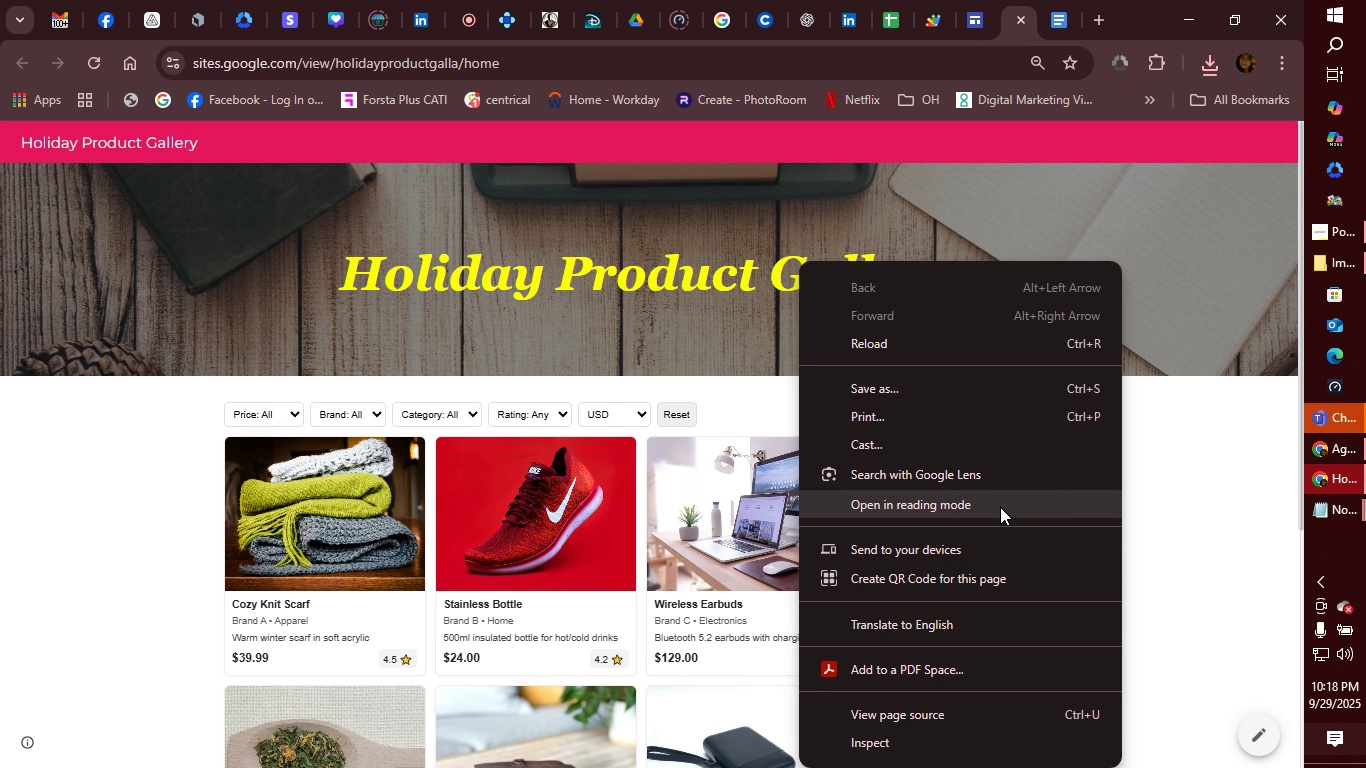 
left_click([1168, 486])
 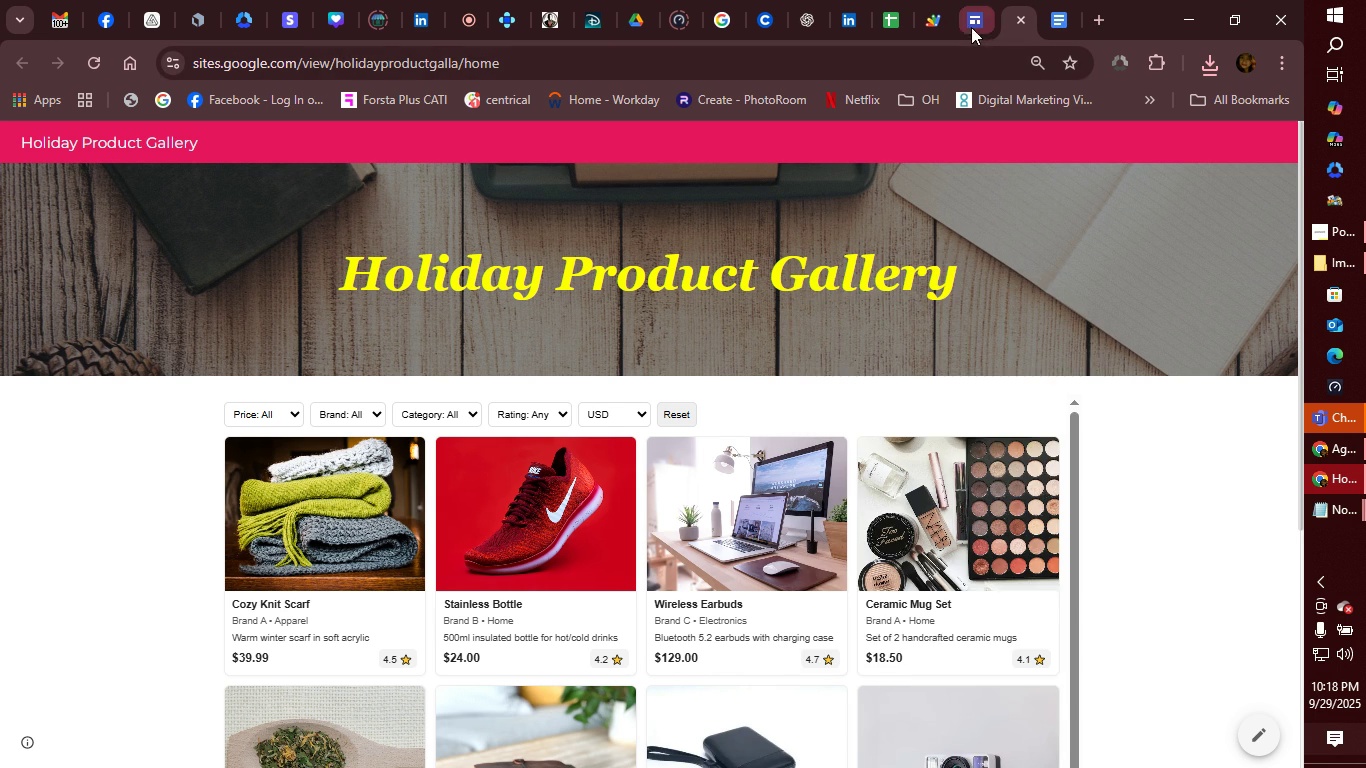 
left_click([970, 27])
 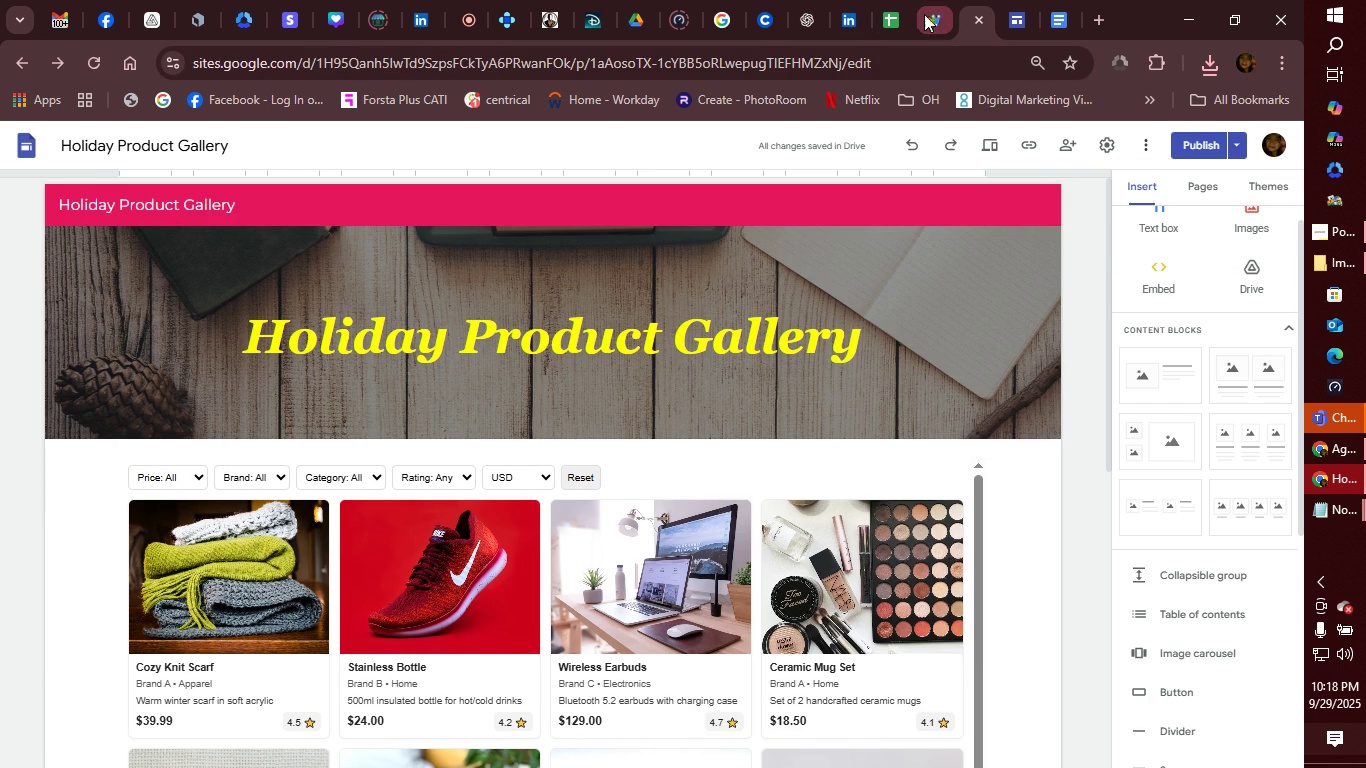 
left_click([924, 21])
 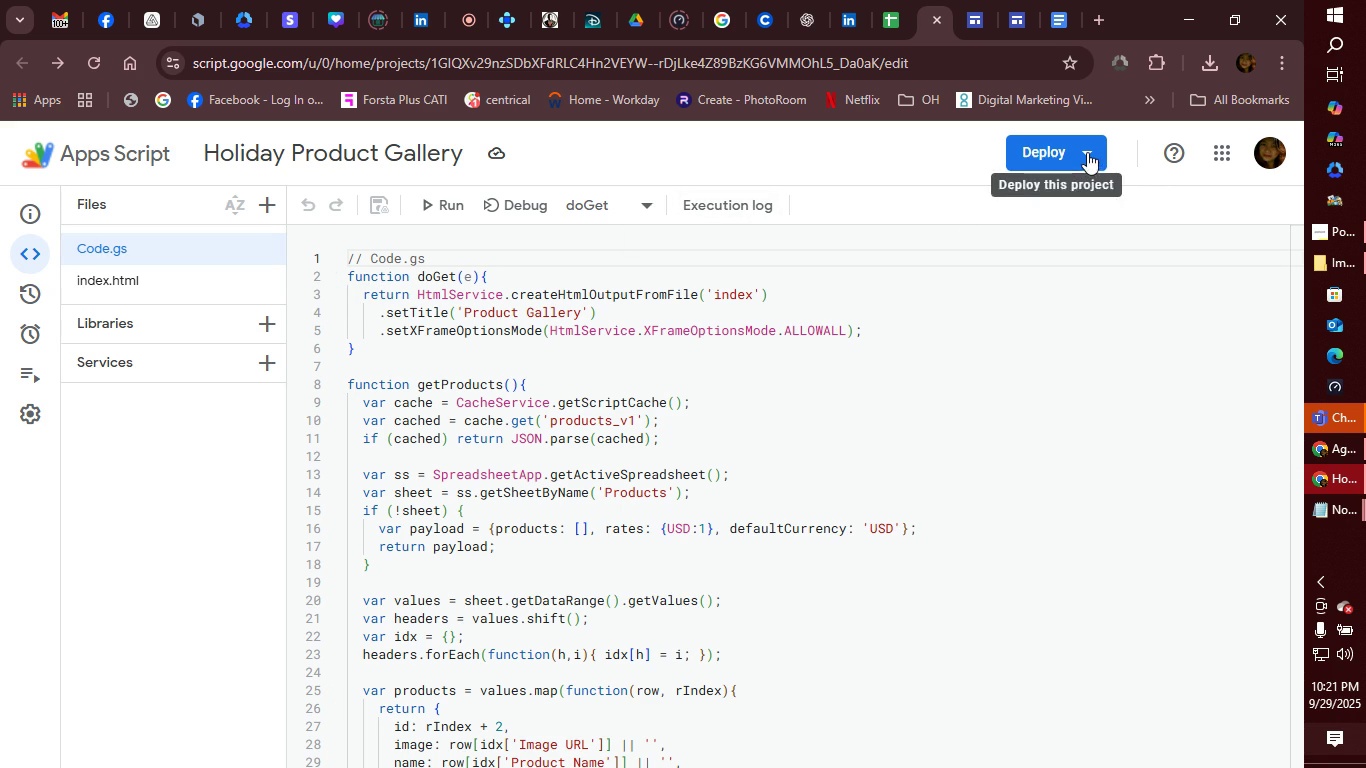 
wait(167.57)
 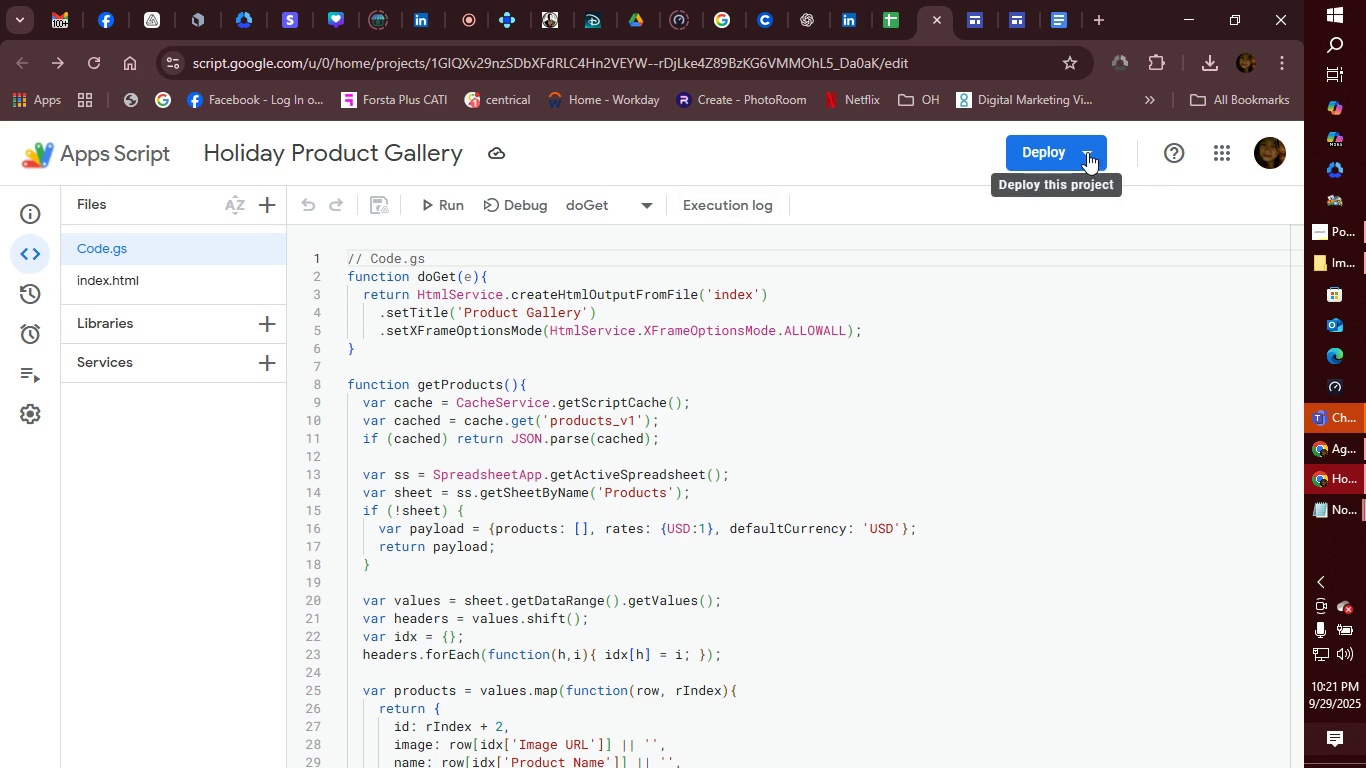 
left_click([1090, 156])
 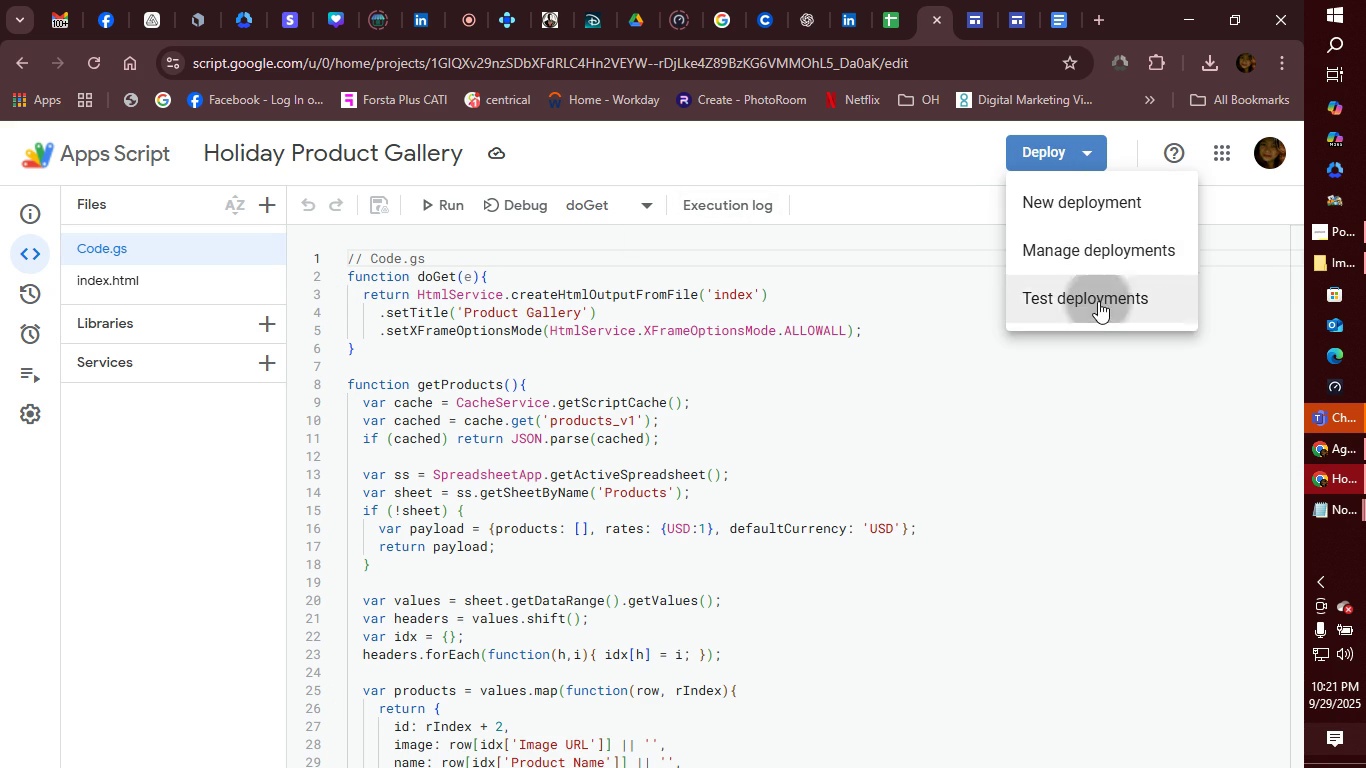 
left_click([1098, 301])
 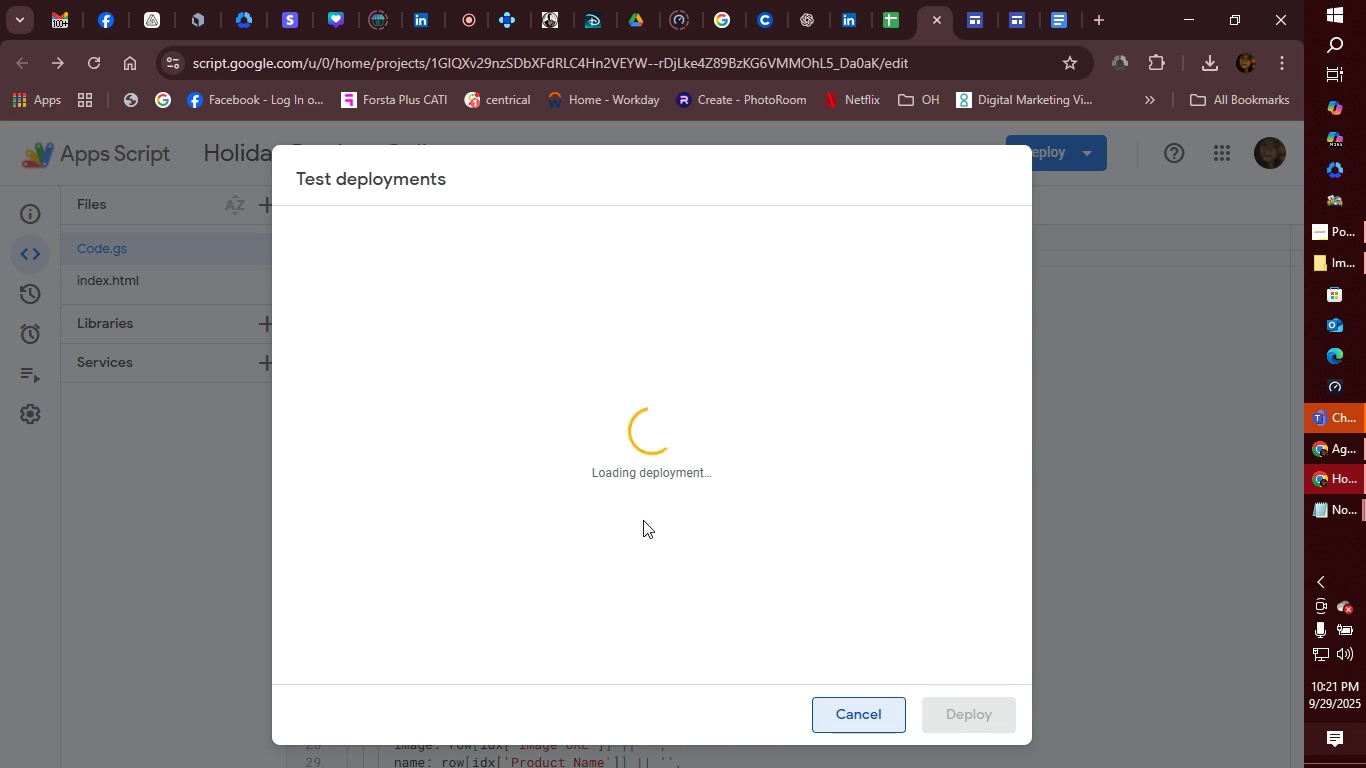 
left_click([837, 715])
 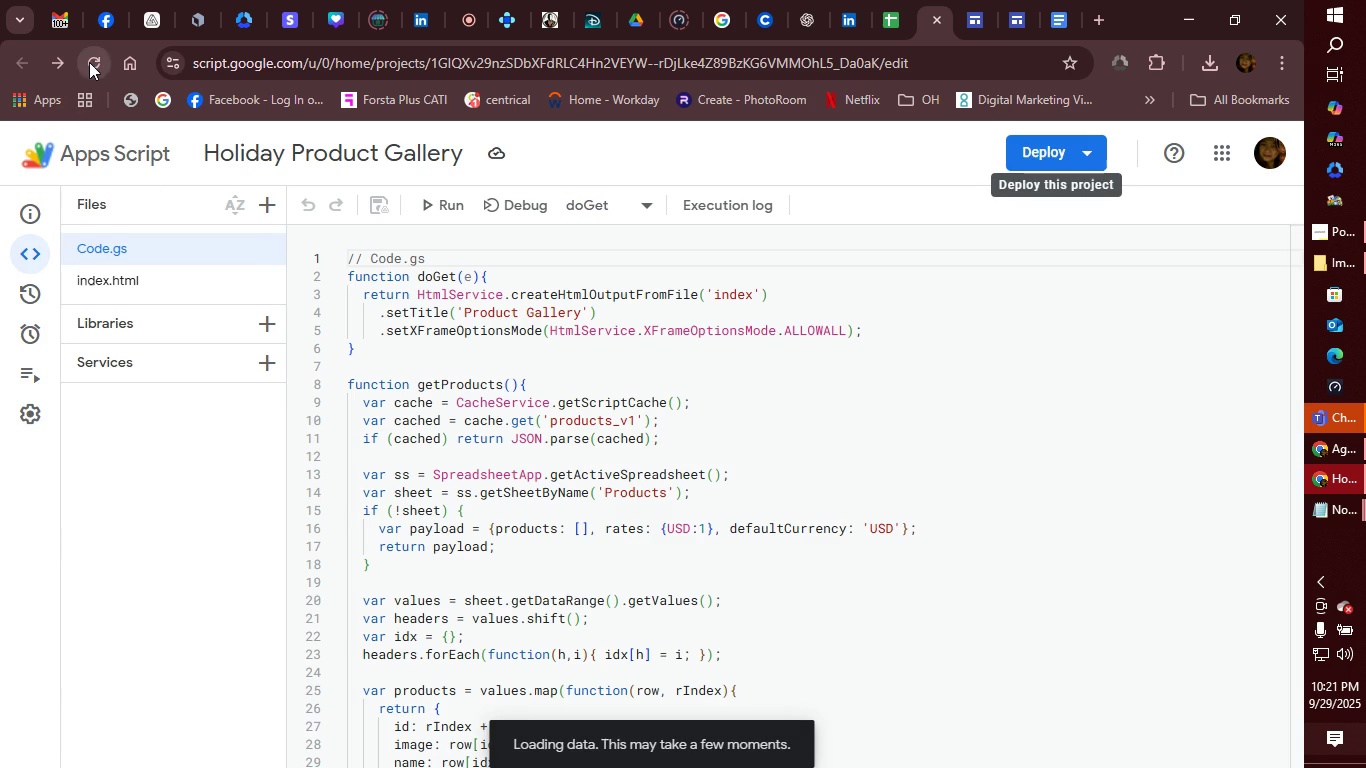 
left_click([89, 62])
 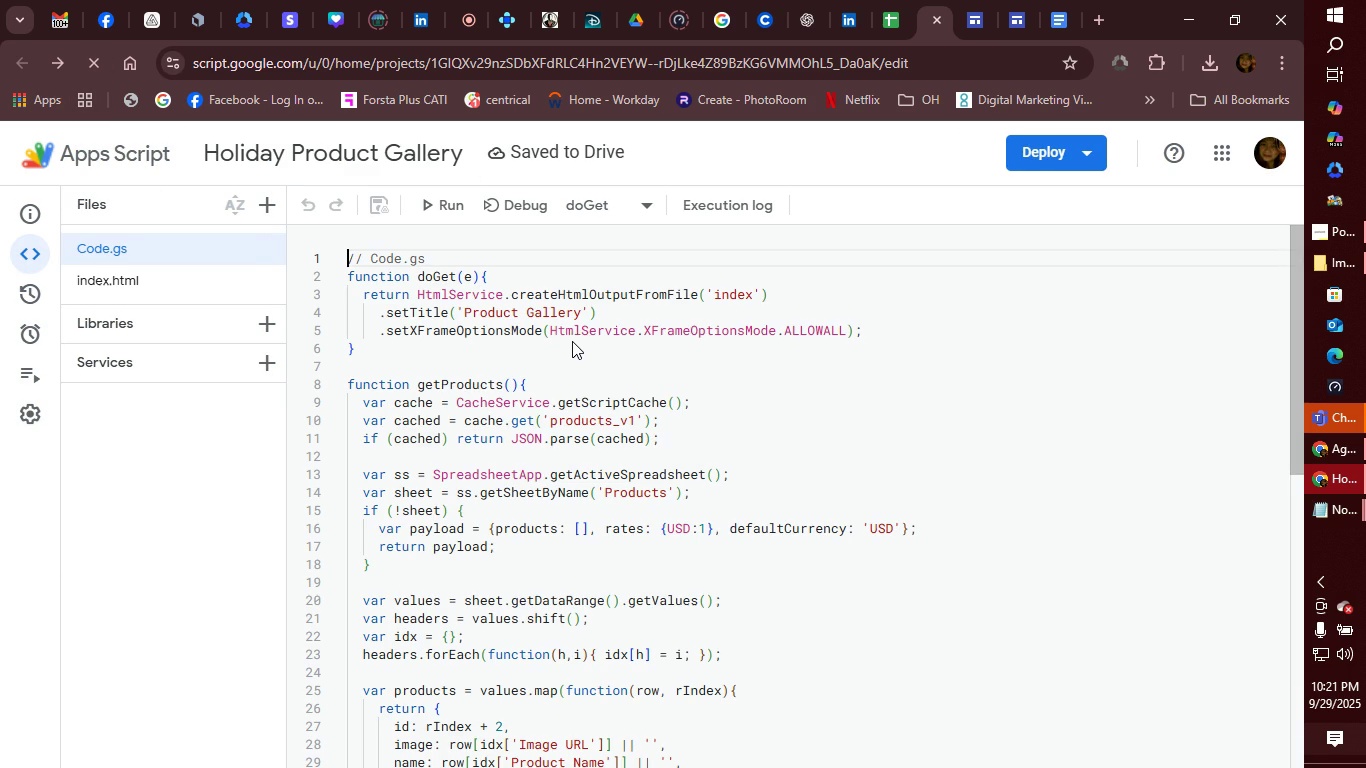 
left_click([1075, 147])
 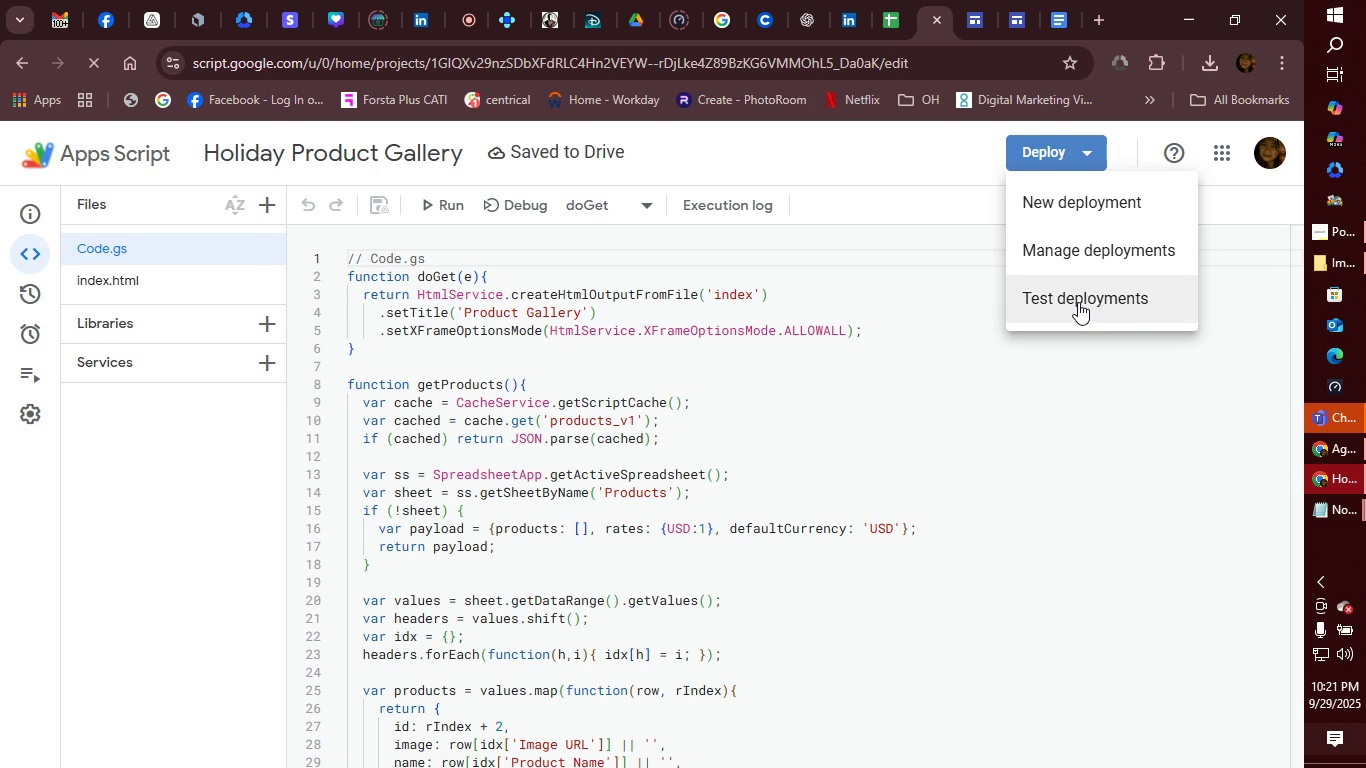 
left_click([1078, 302])
 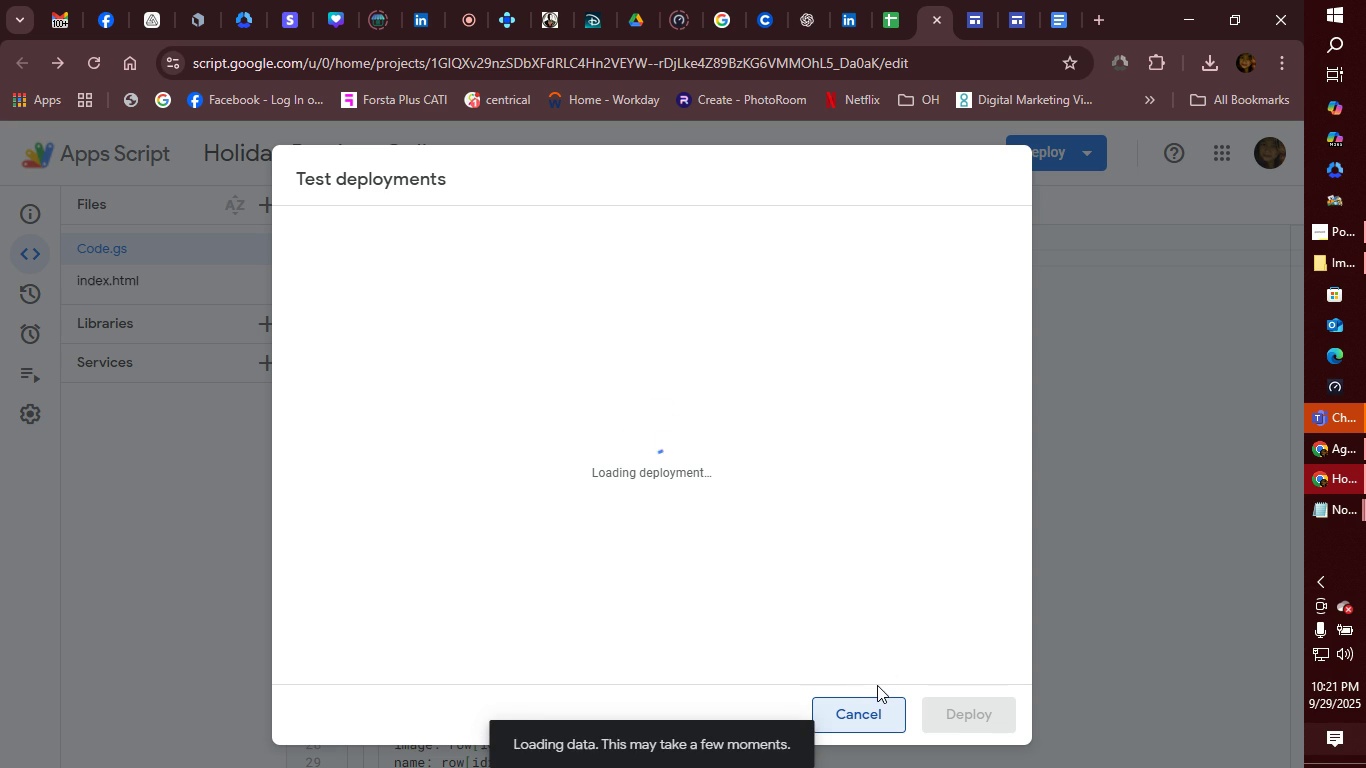 
wait(7.81)
 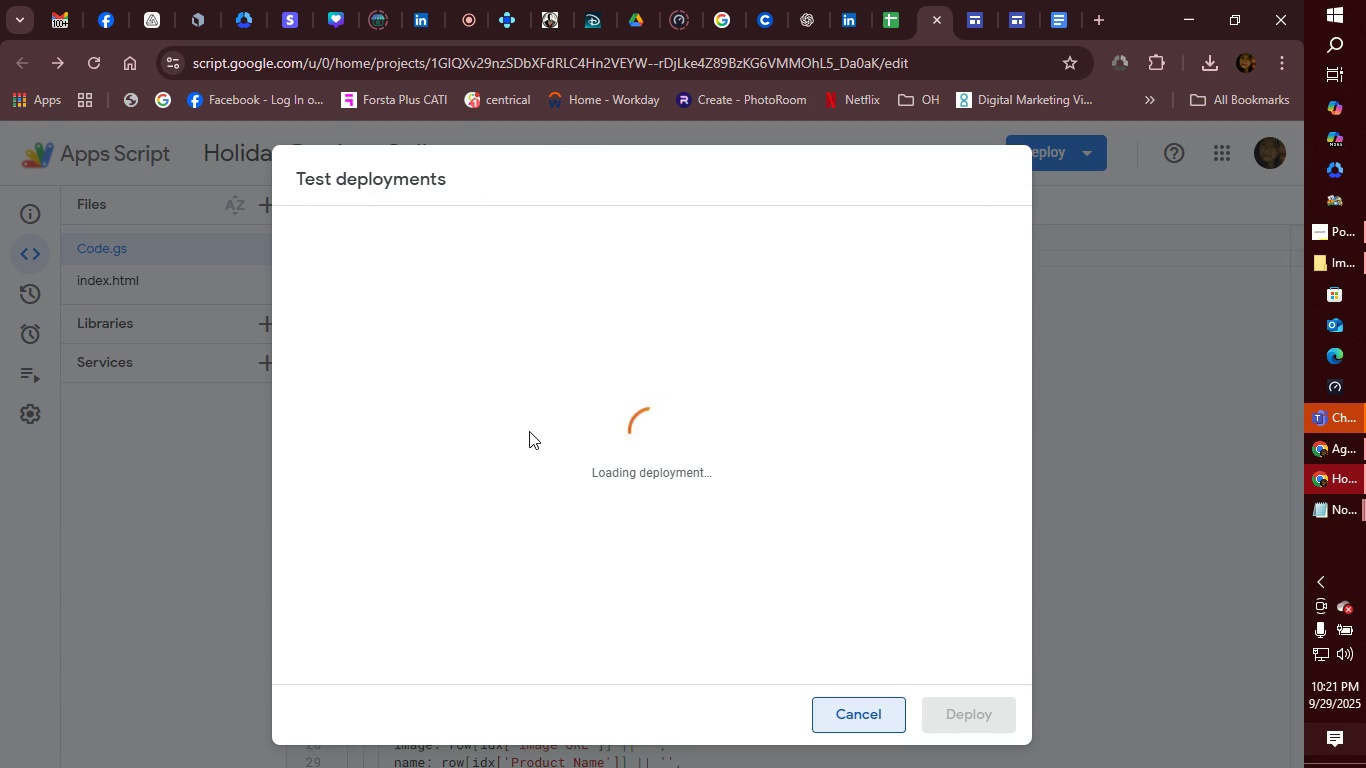 
left_click([860, 727])
 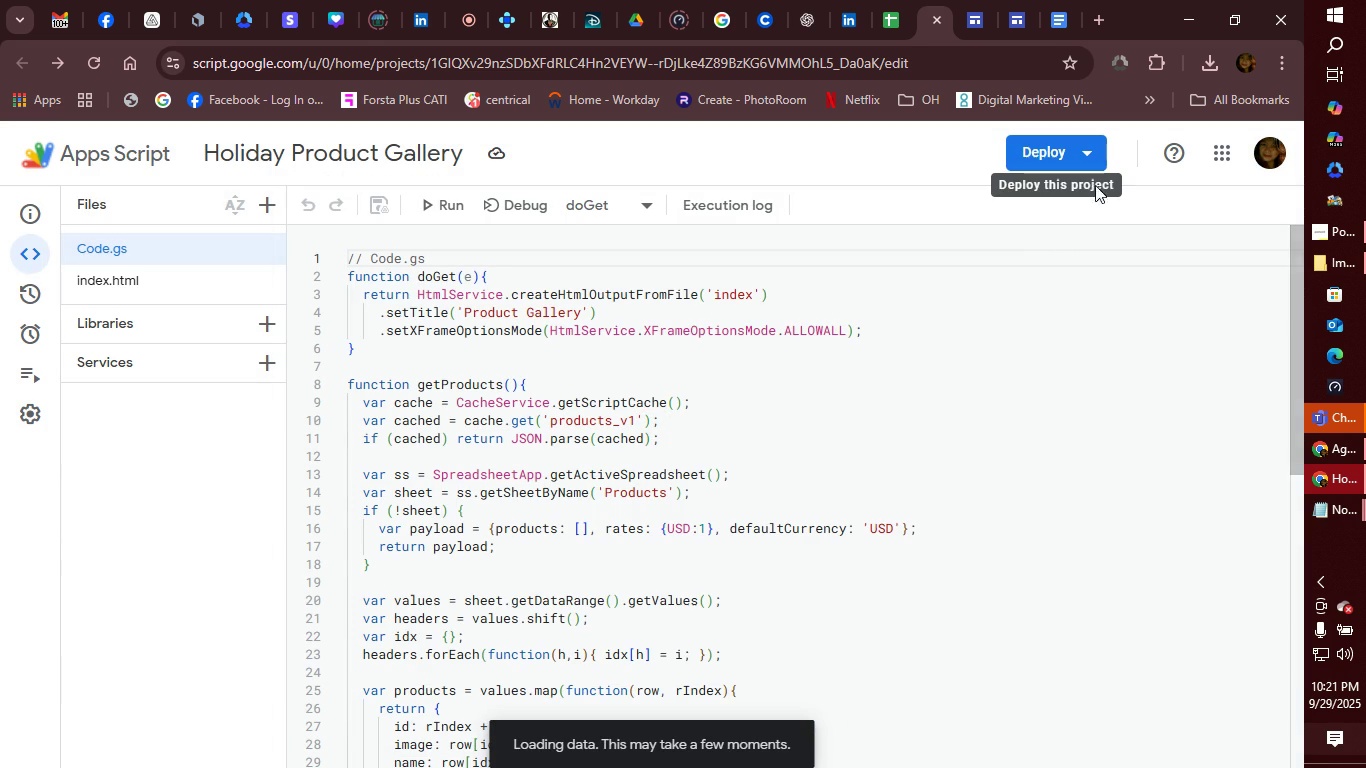 
left_click([1092, 151])
 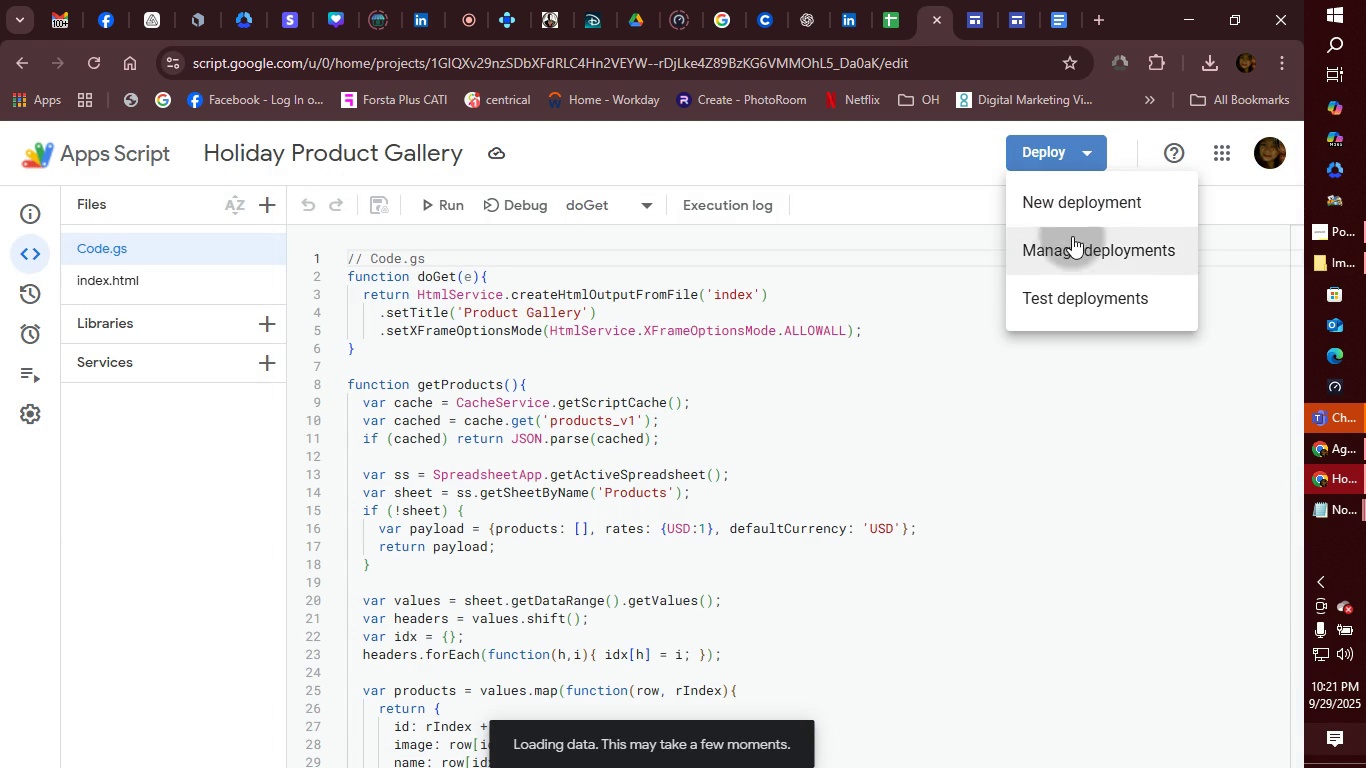 
left_click([1072, 236])
 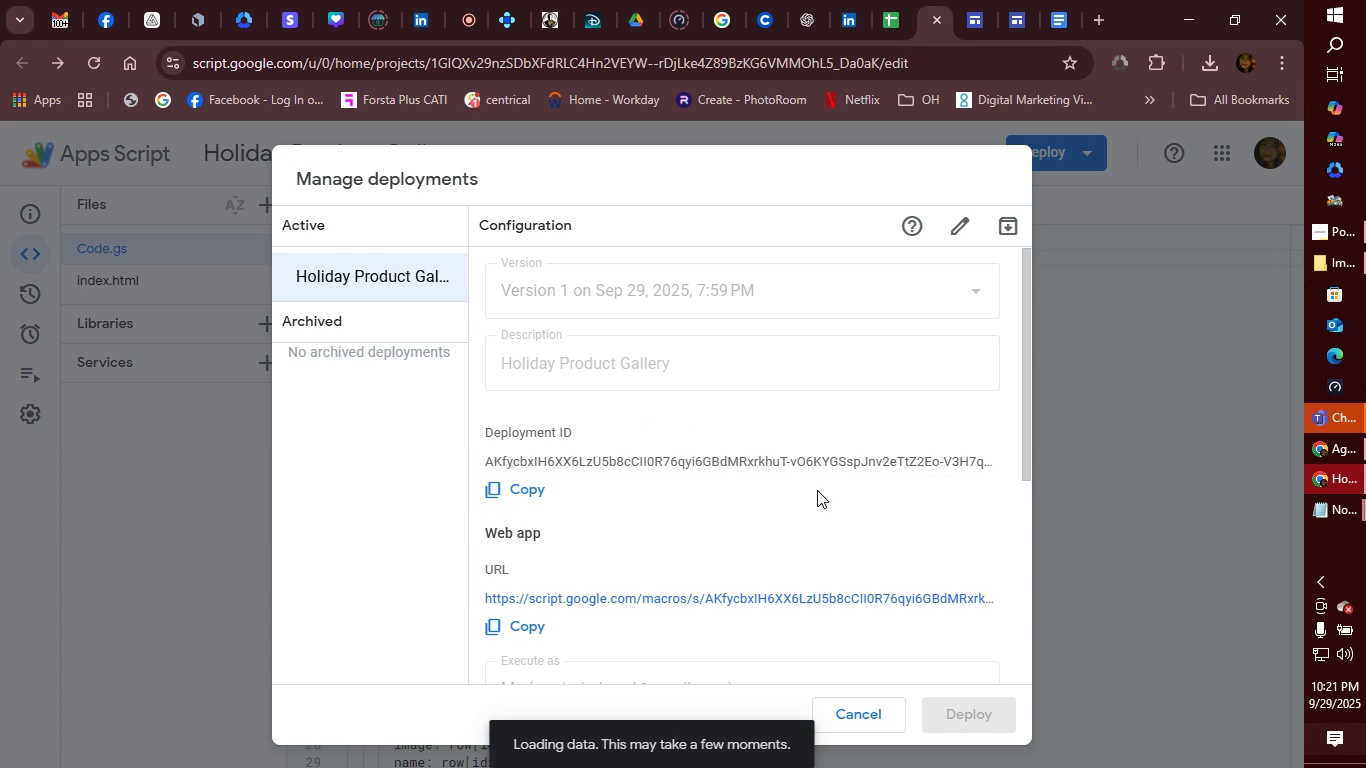 
wait(5.65)
 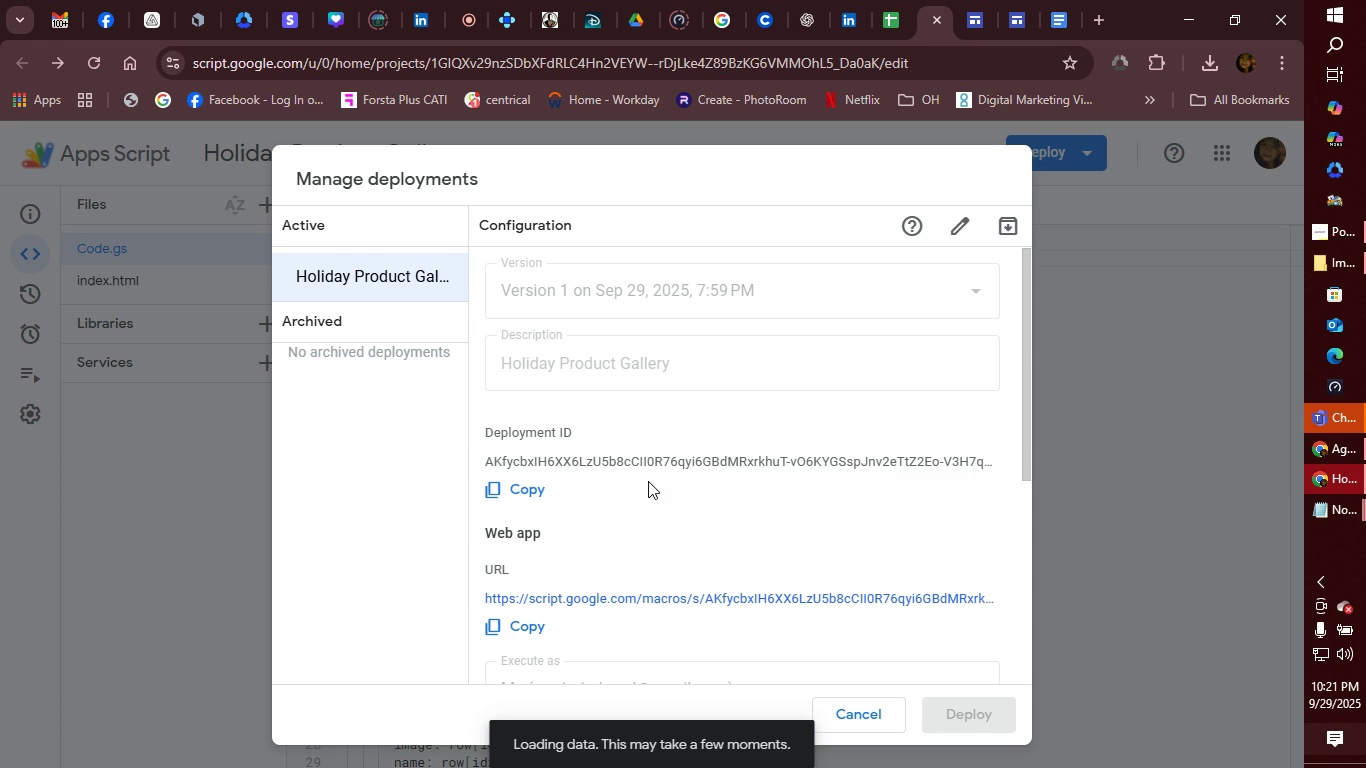 
scroll: coordinate [708, 513], scroll_direction: down, amount: 3.0
 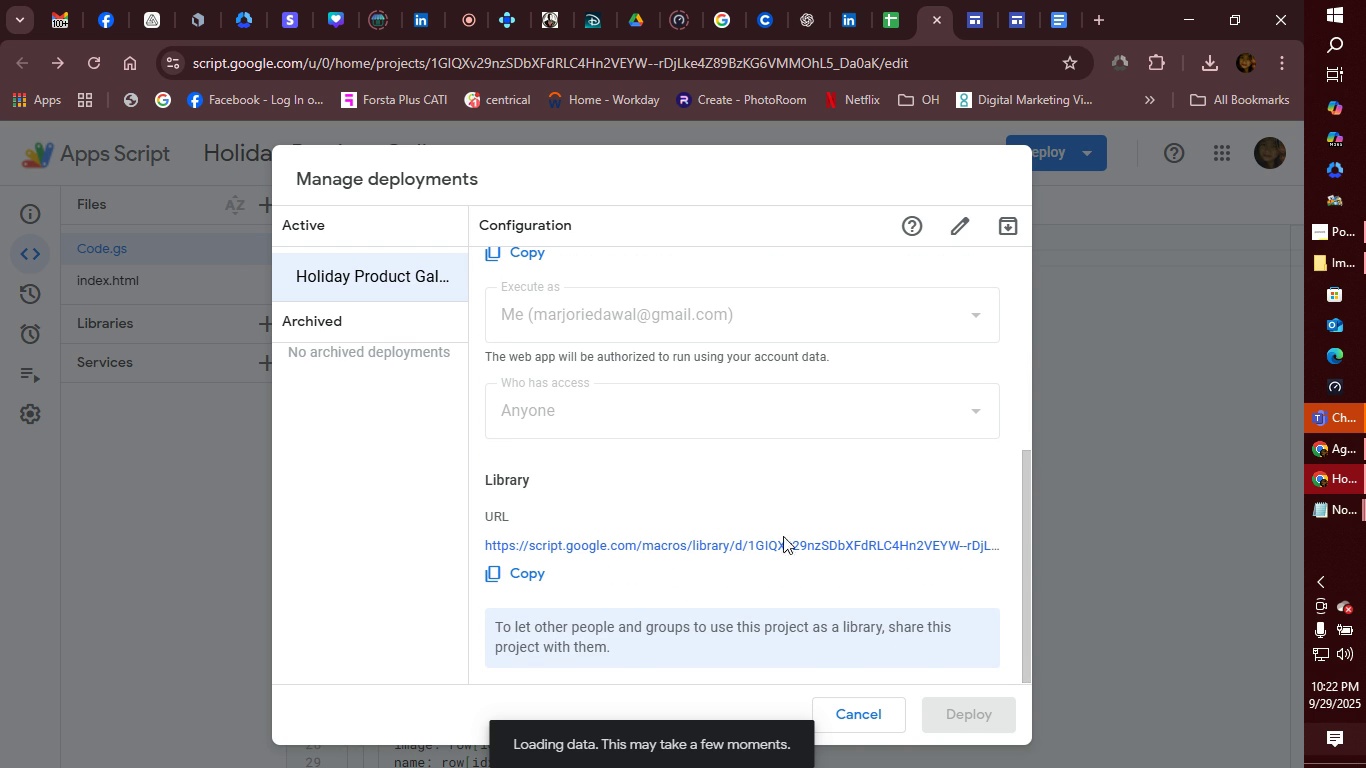 
wait(8.36)
 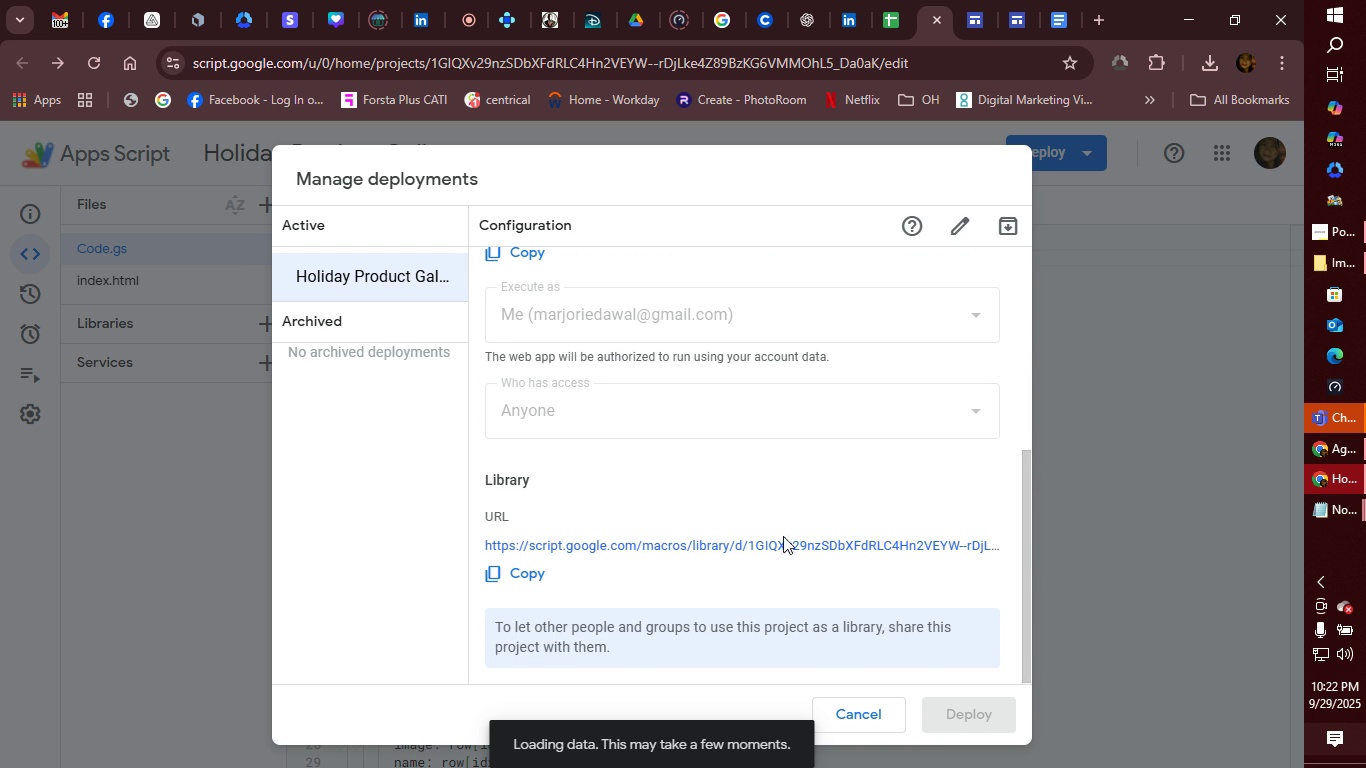 
left_click([512, 575])
 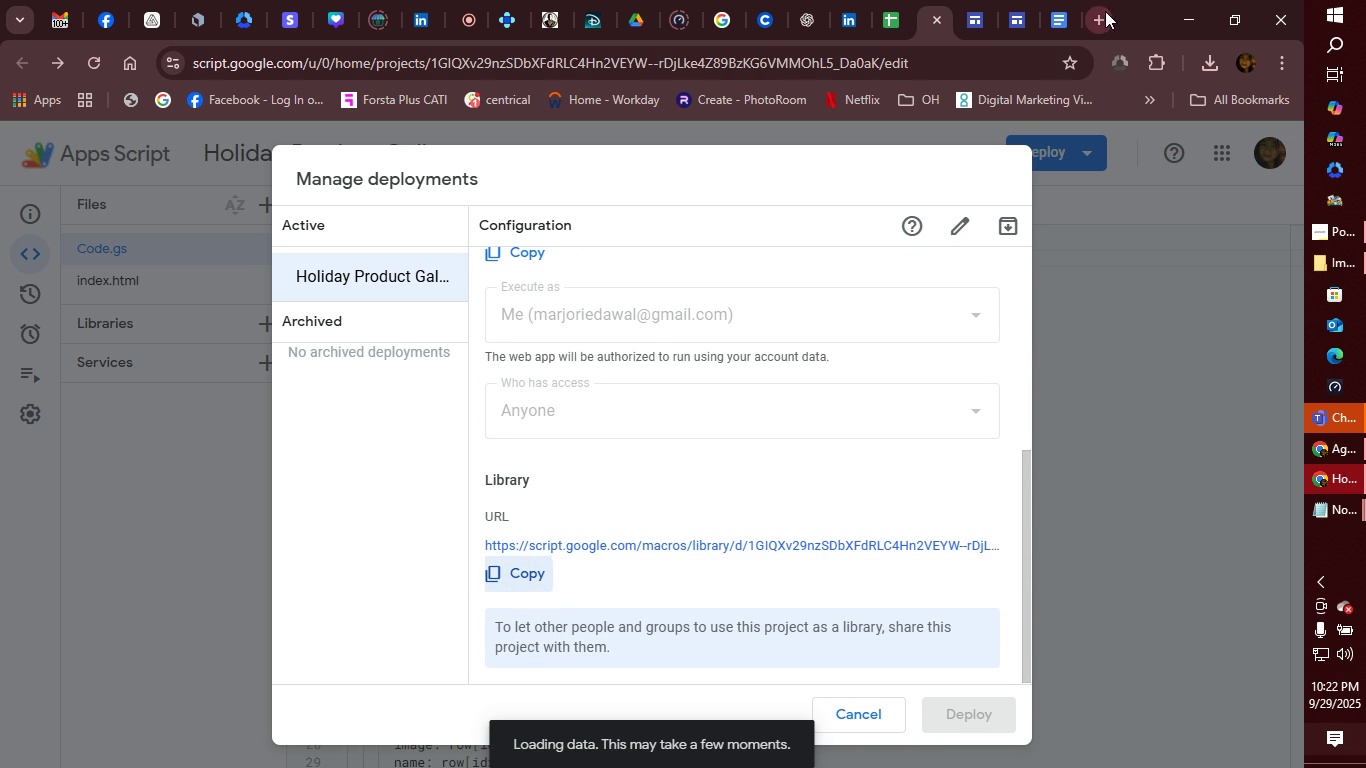 
left_click([1105, 11])
 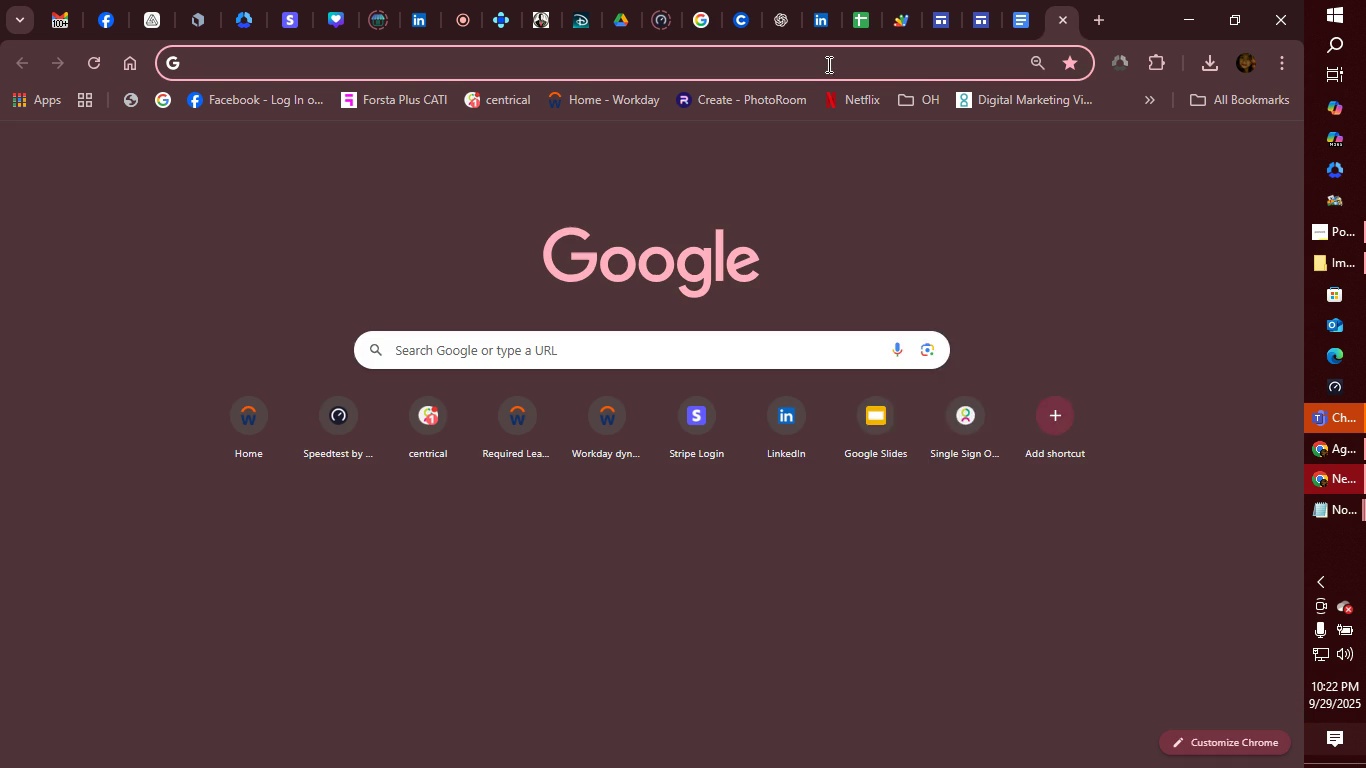 
right_click([827, 64])
 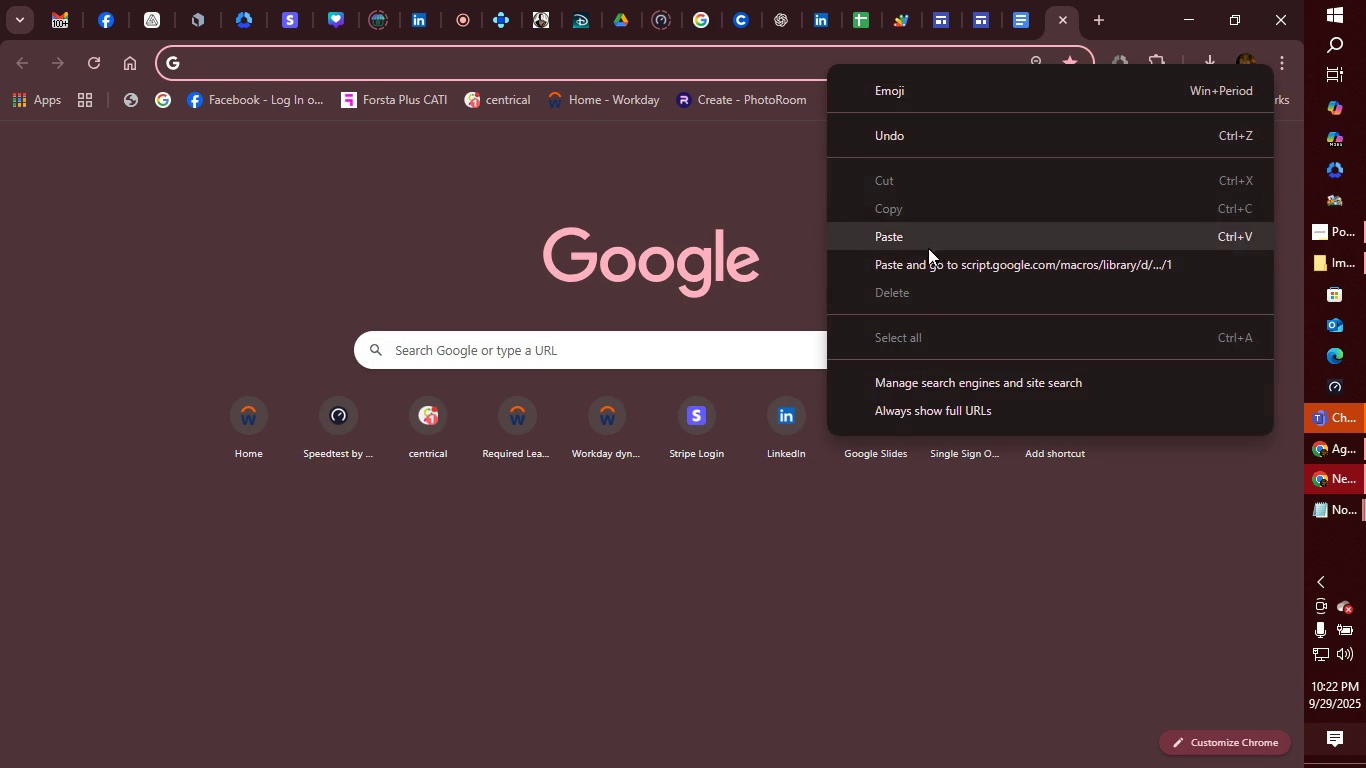 
left_click([928, 246])
 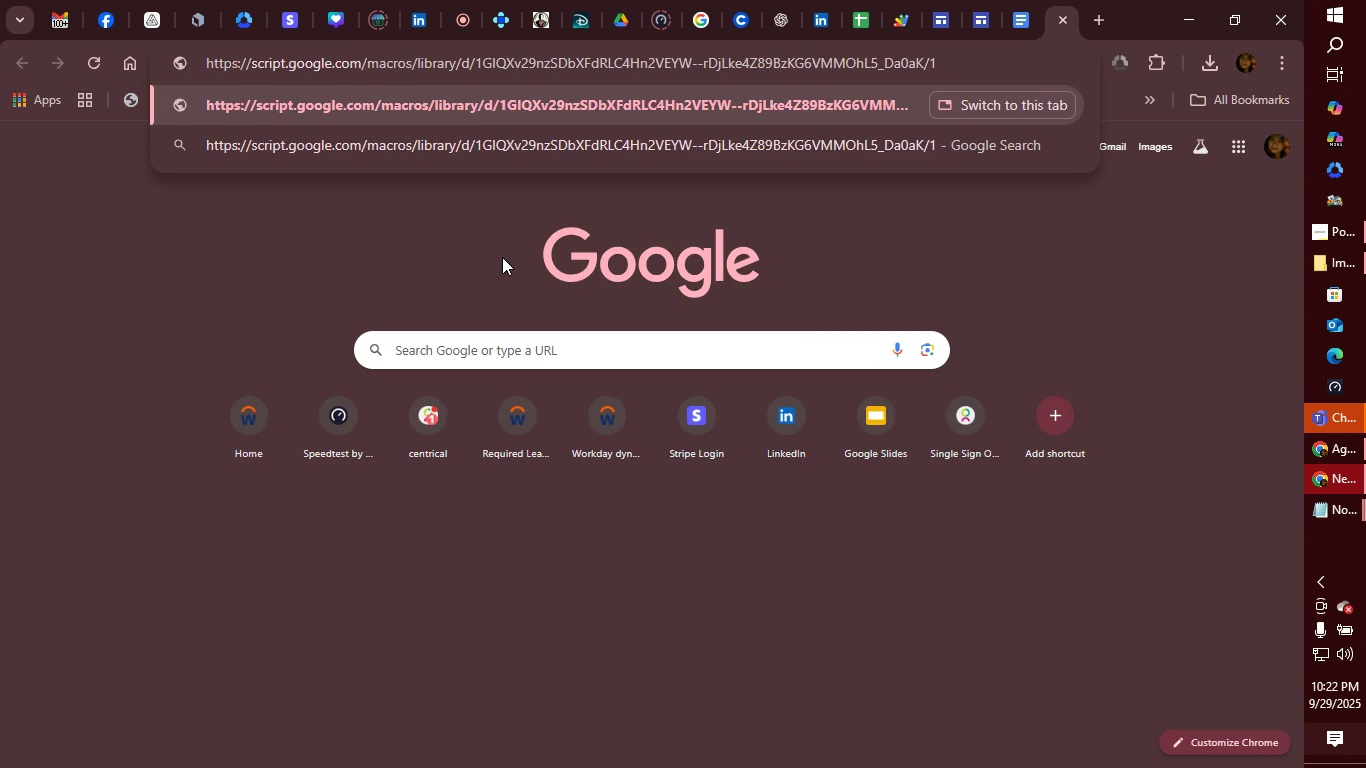 
key(Enter)
 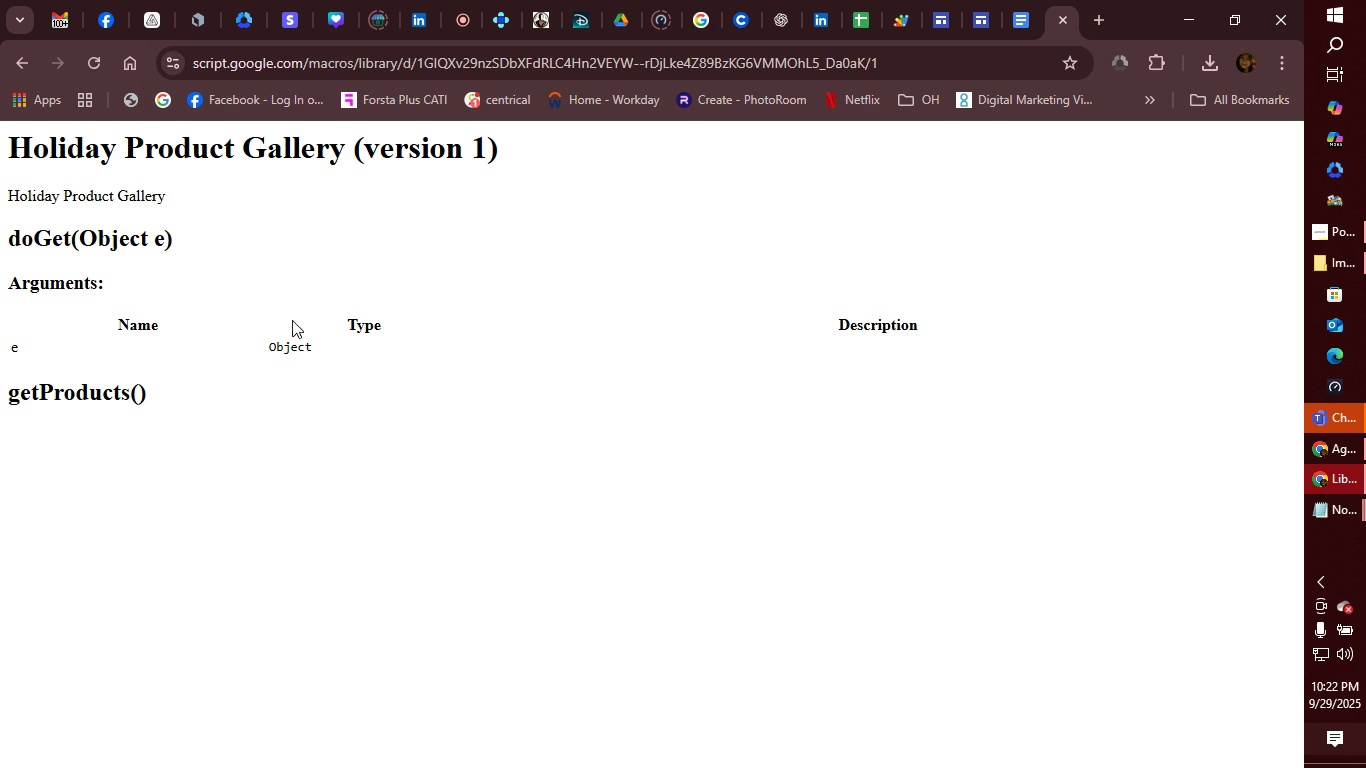 
wait(5.78)
 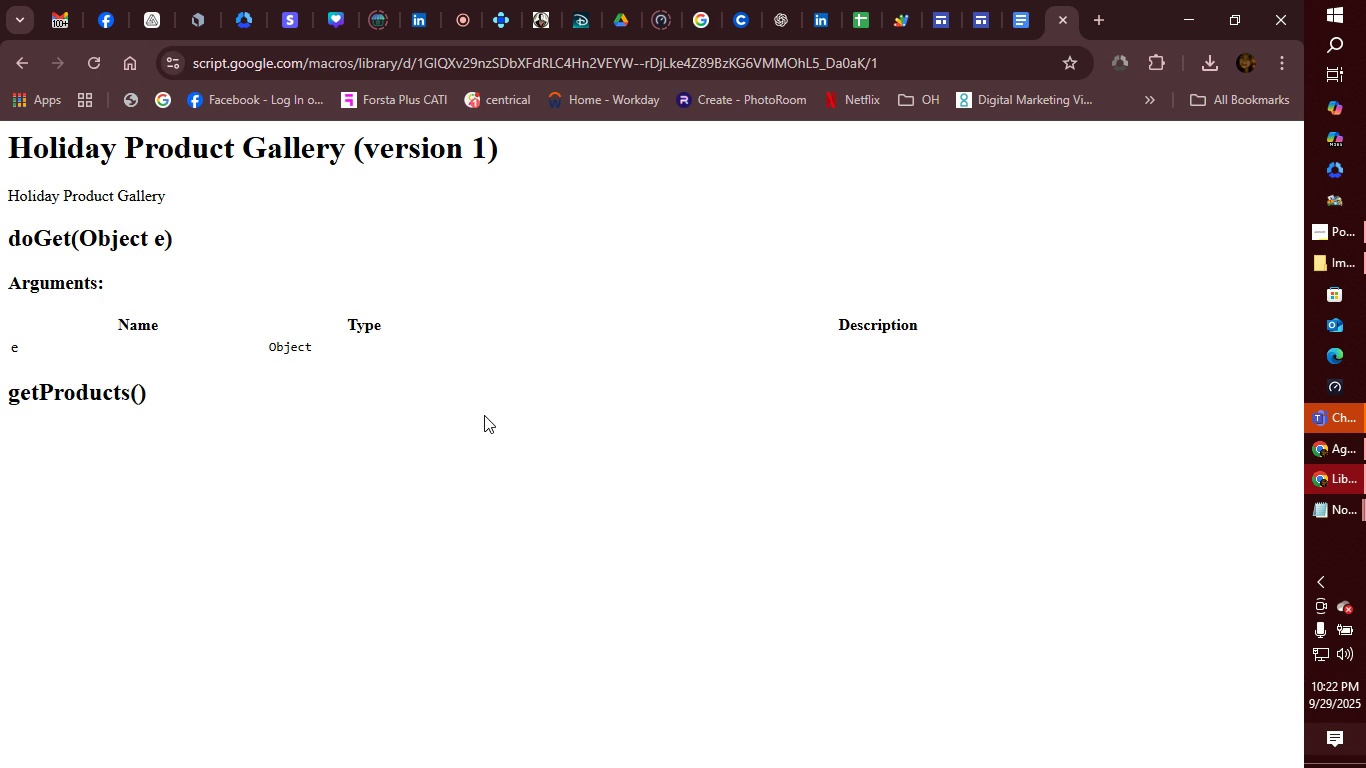 
scroll: coordinate [411, 392], scroll_direction: down, amount: 1.0
 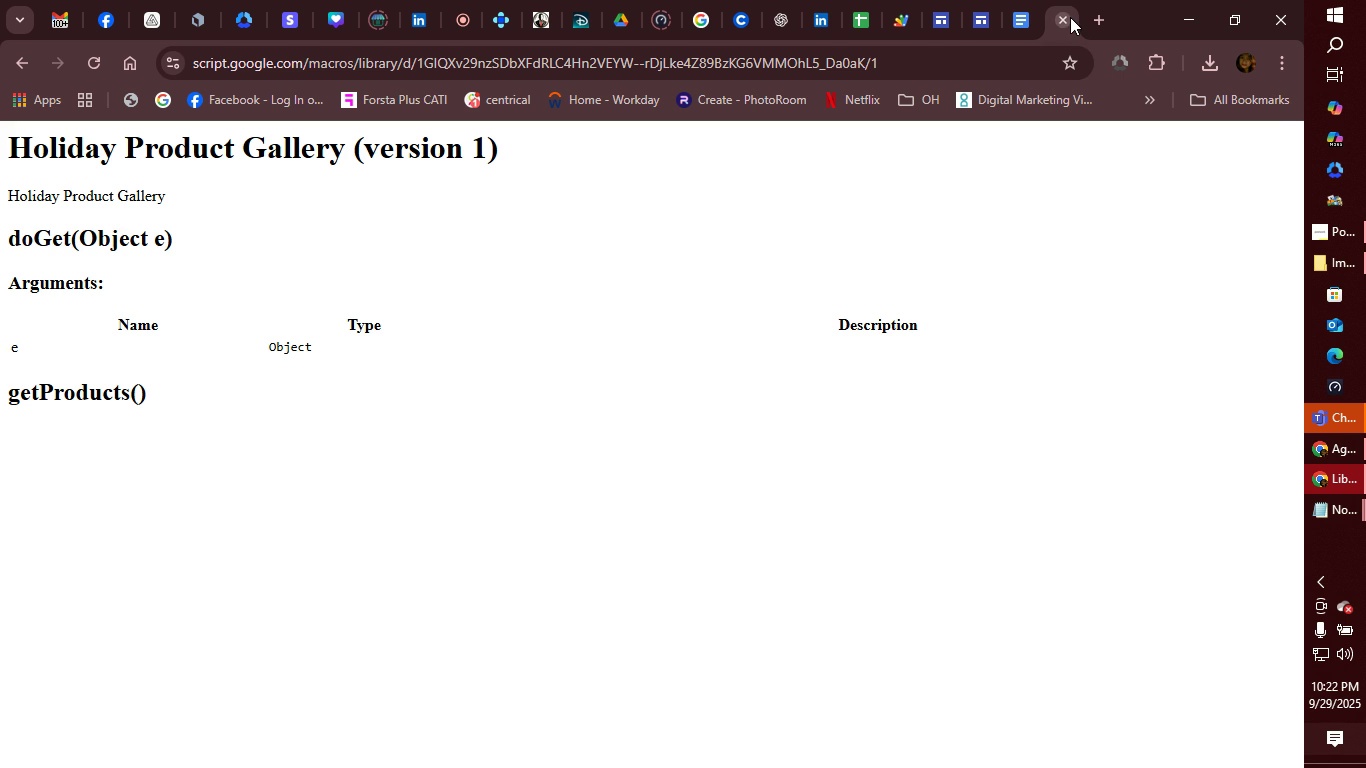 
left_click([1070, 17])
 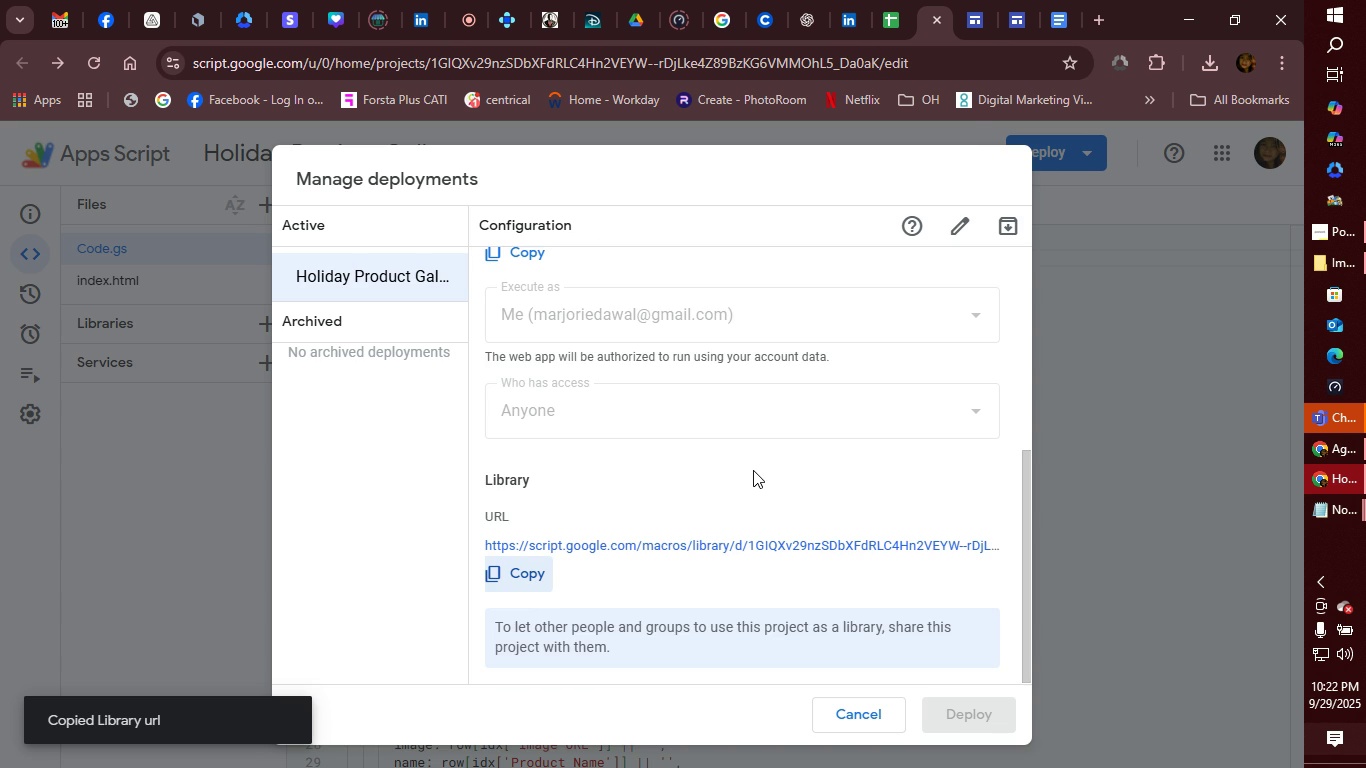 
scroll: coordinate [753, 466], scroll_direction: up, amount: 7.0
 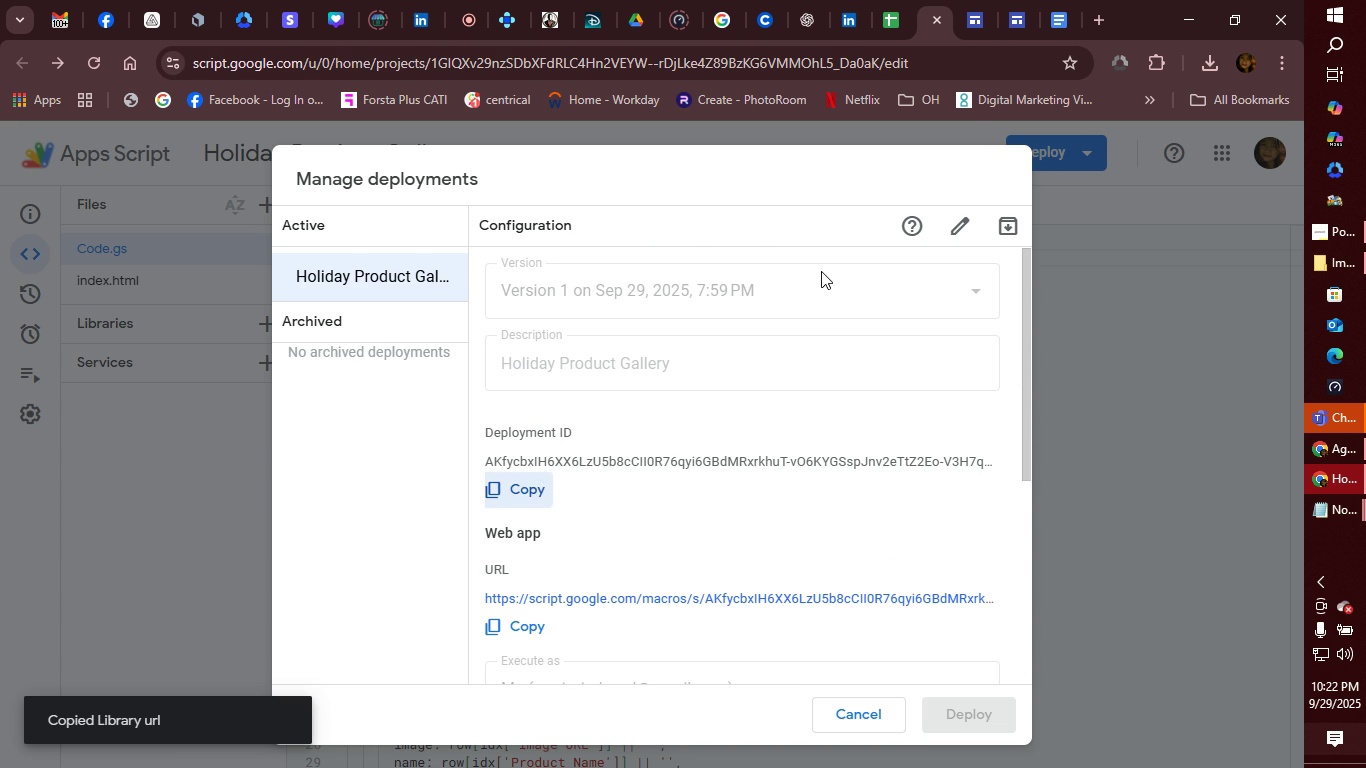 
left_click([533, 482])
 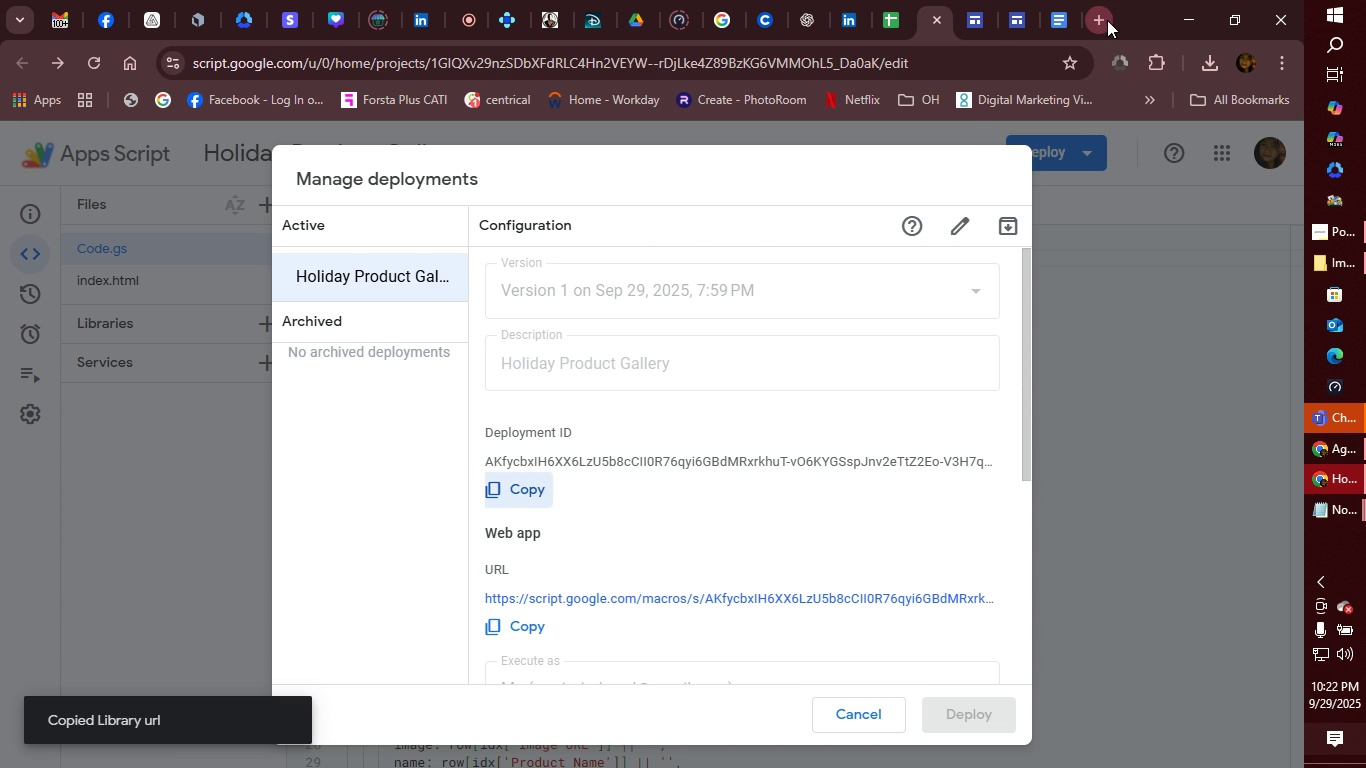 
left_click([1104, 20])
 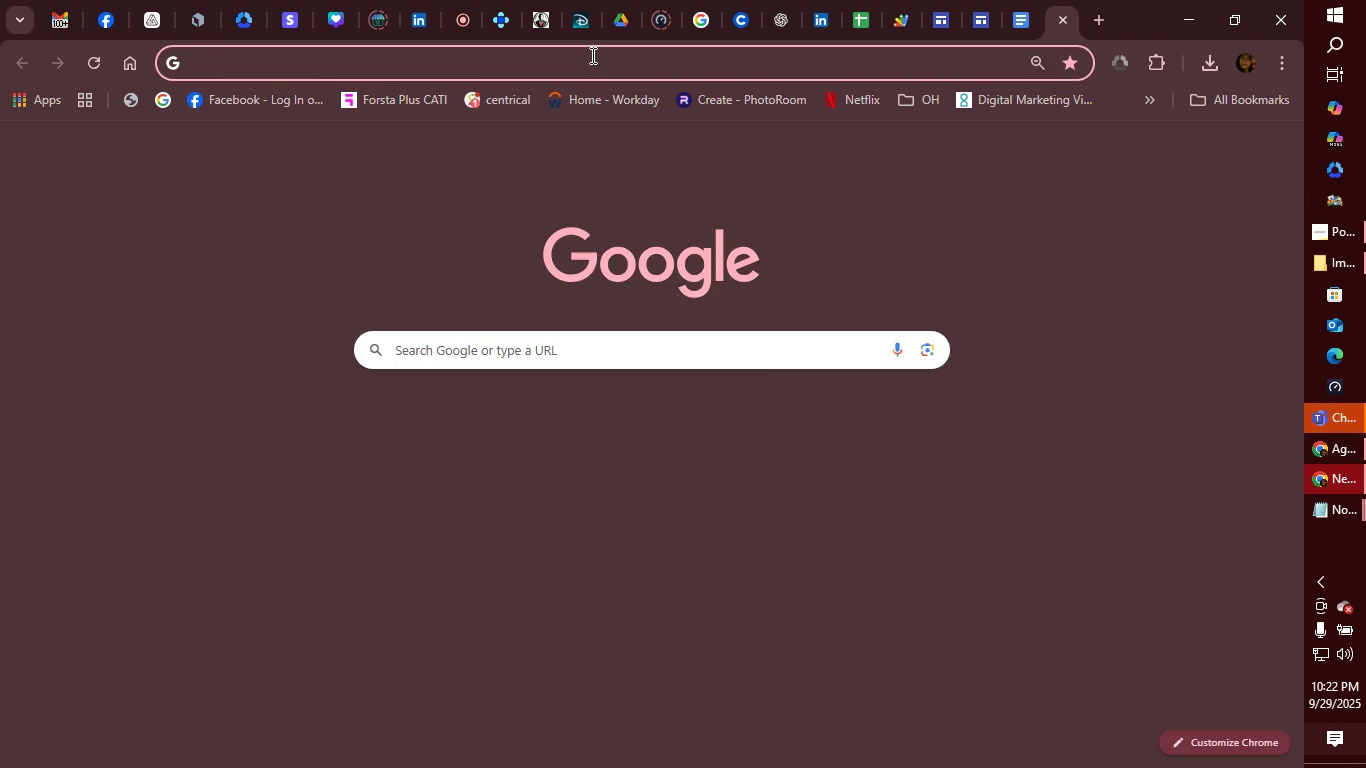 
scroll: coordinate [591, 58], scroll_direction: up, amount: 1.0
 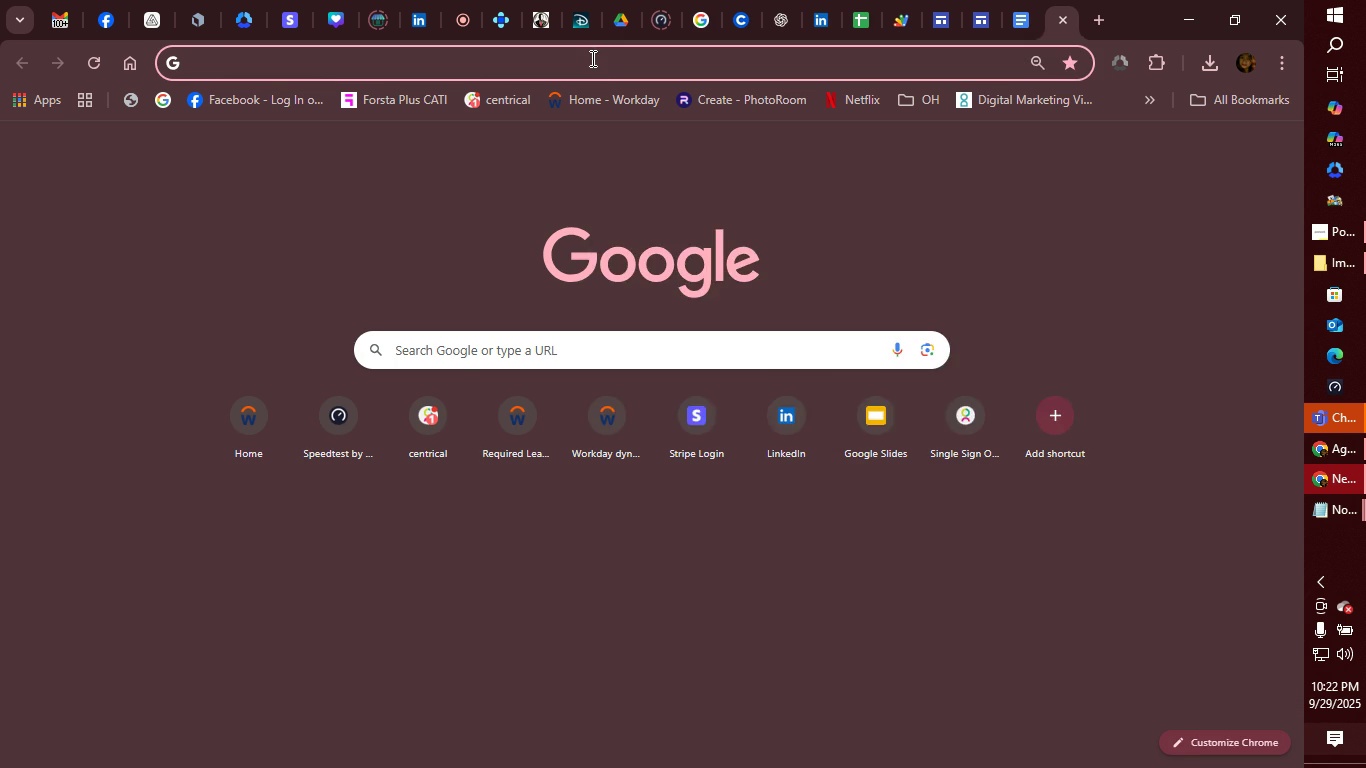 
right_click([591, 58])
 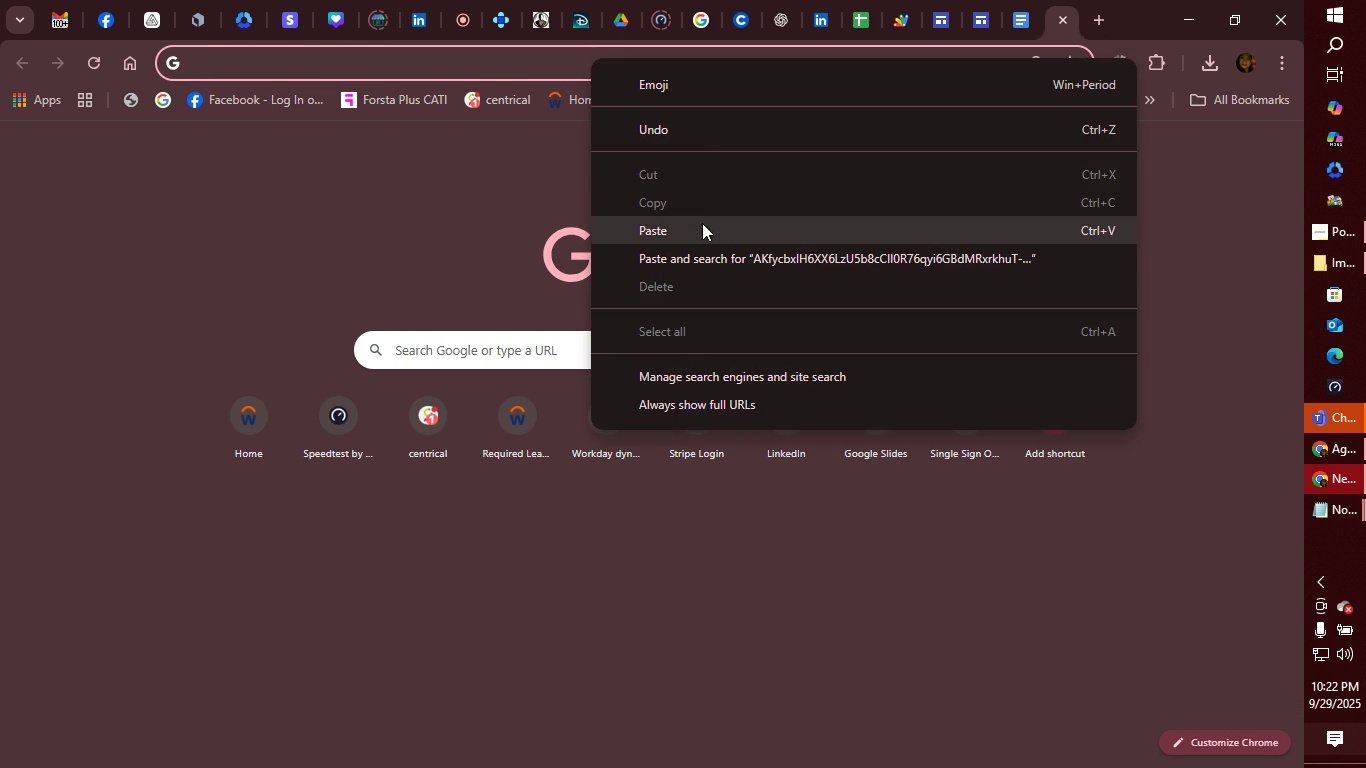 
left_click([702, 223])
 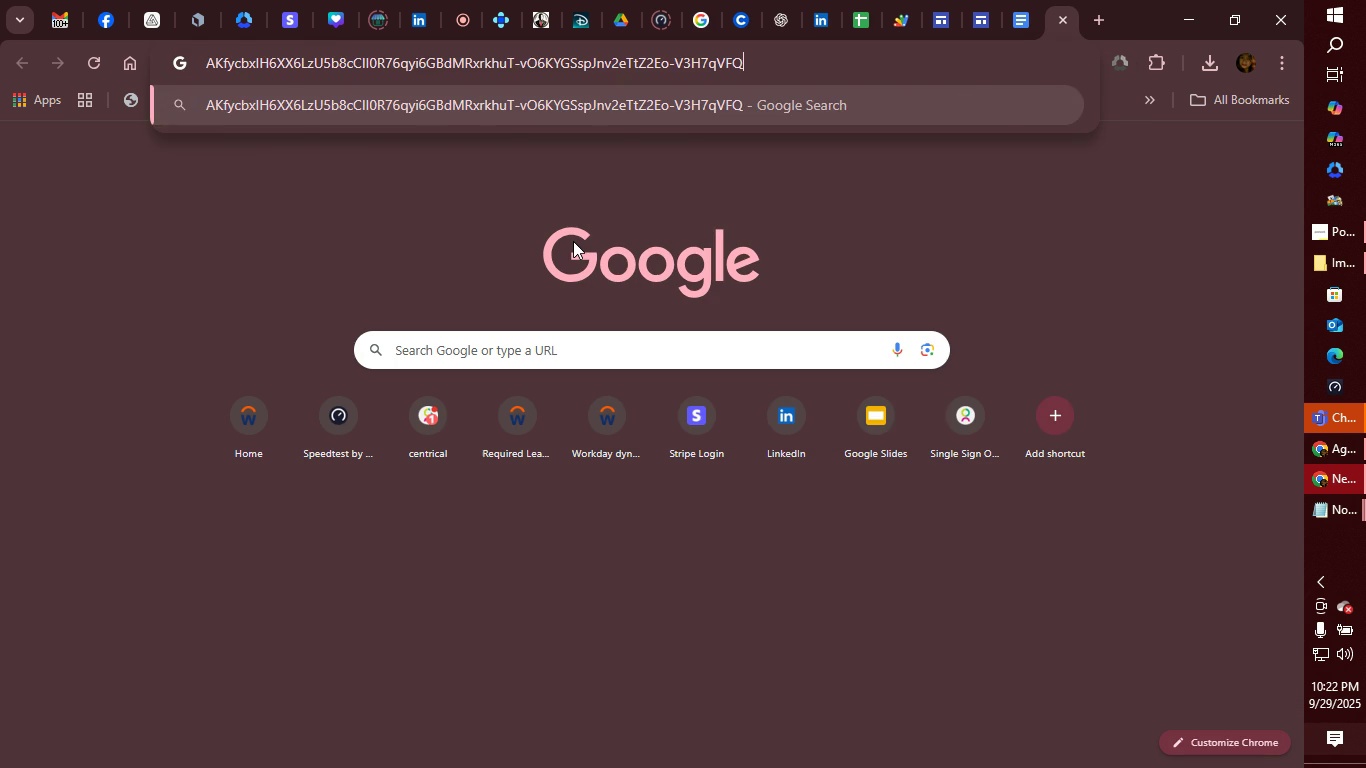 
key(Enter)
 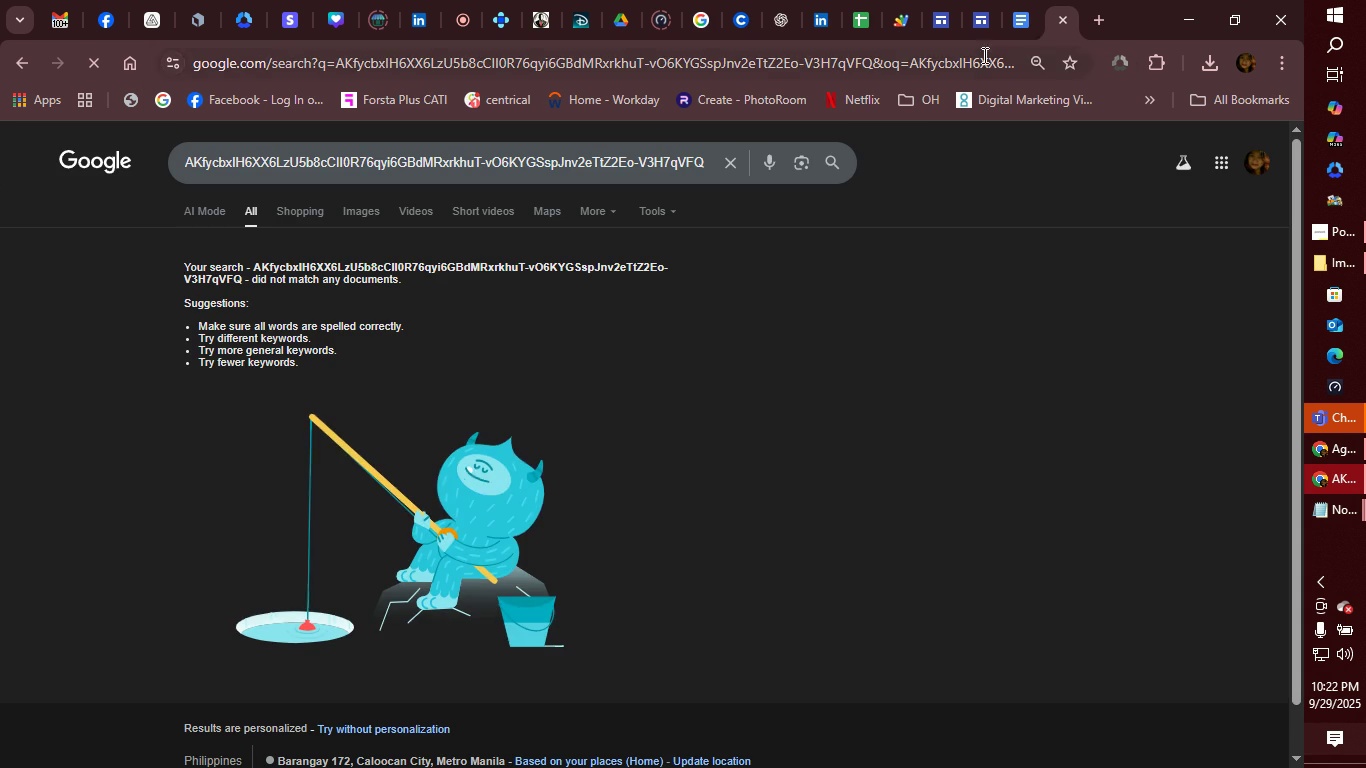 
left_click([1061, 22])
 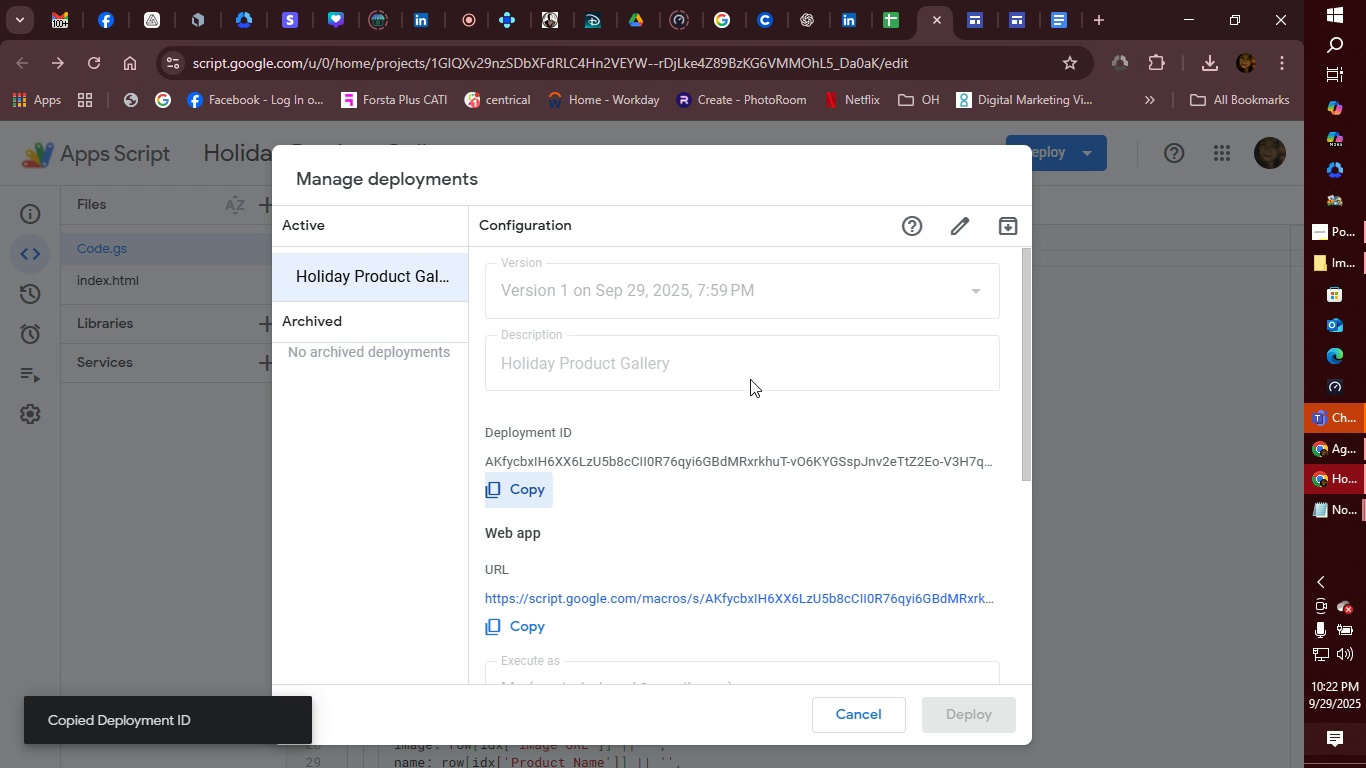 
scroll: coordinate [816, 432], scroll_direction: down, amount: 8.0
 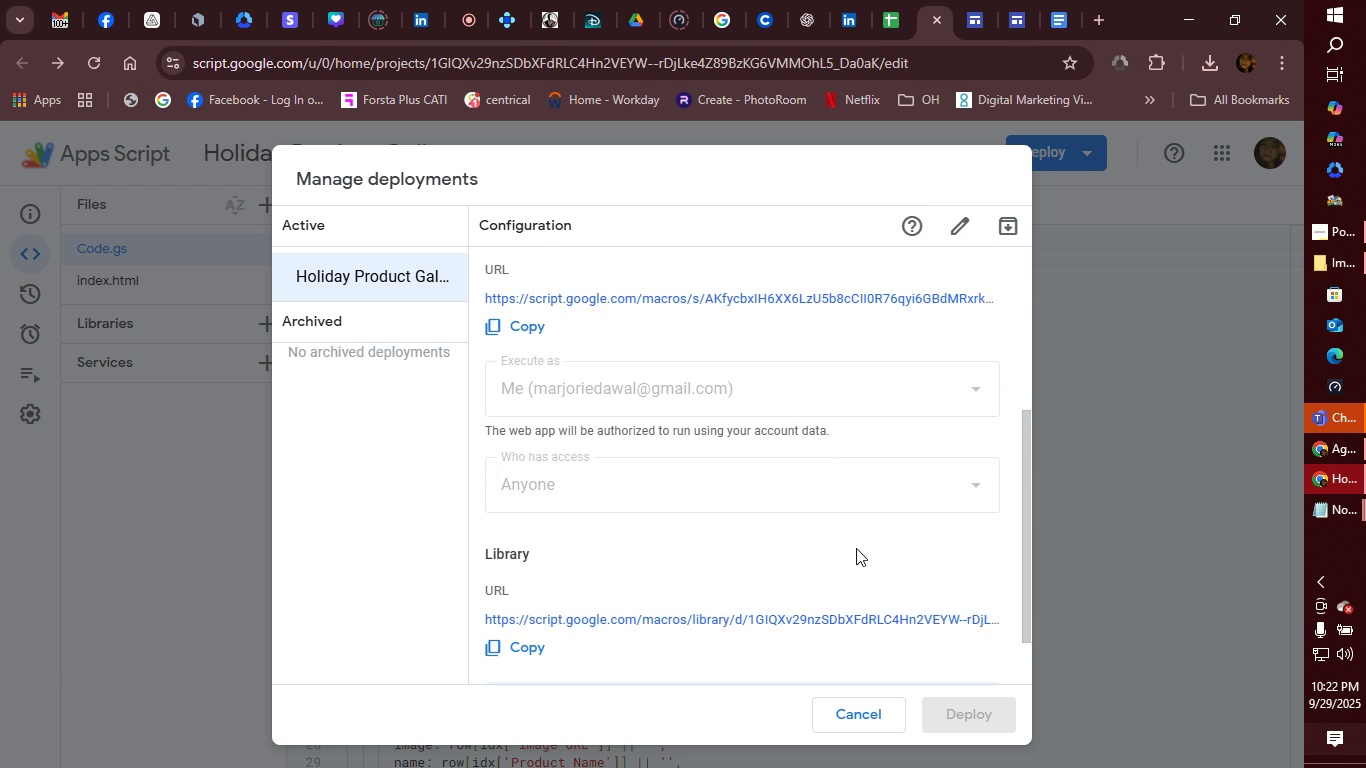 
scroll: coordinate [832, 391], scroll_direction: up, amount: 12.0
 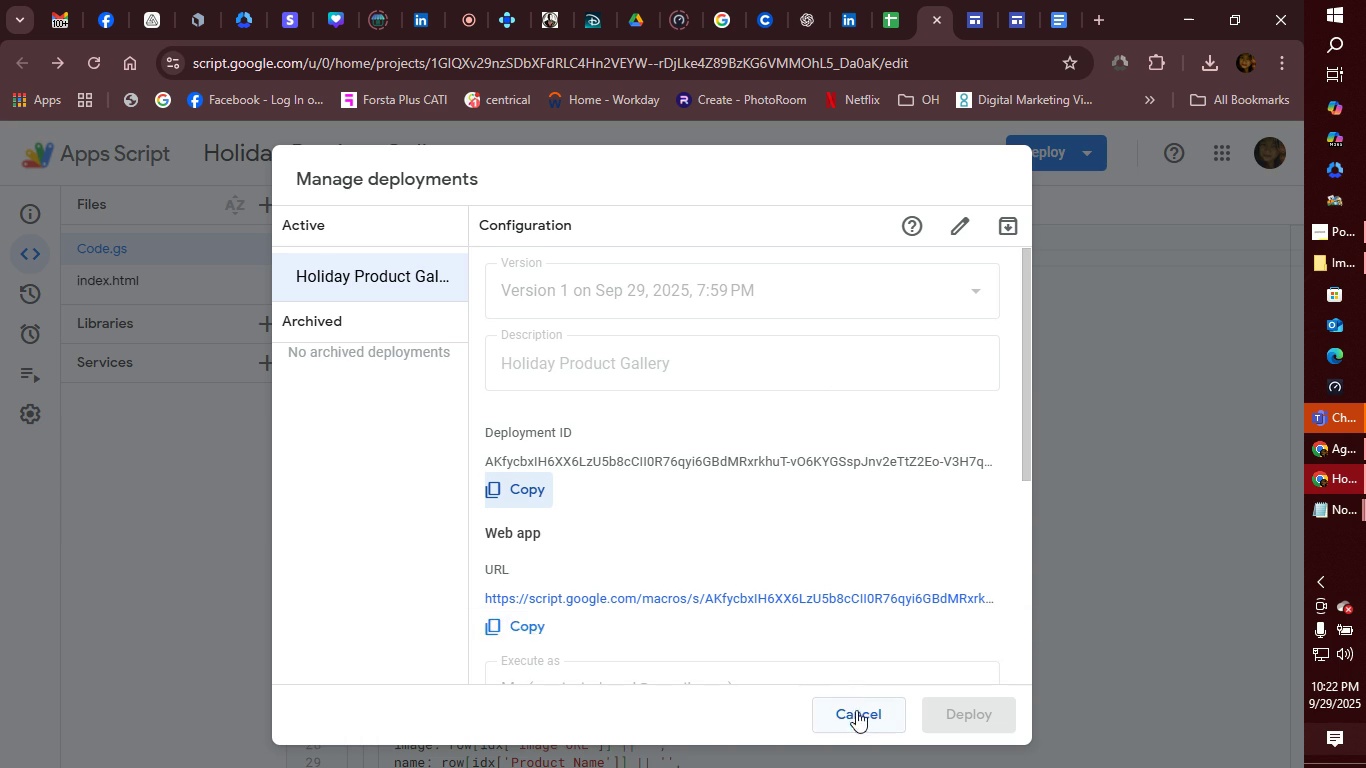 
left_click([856, 711])
 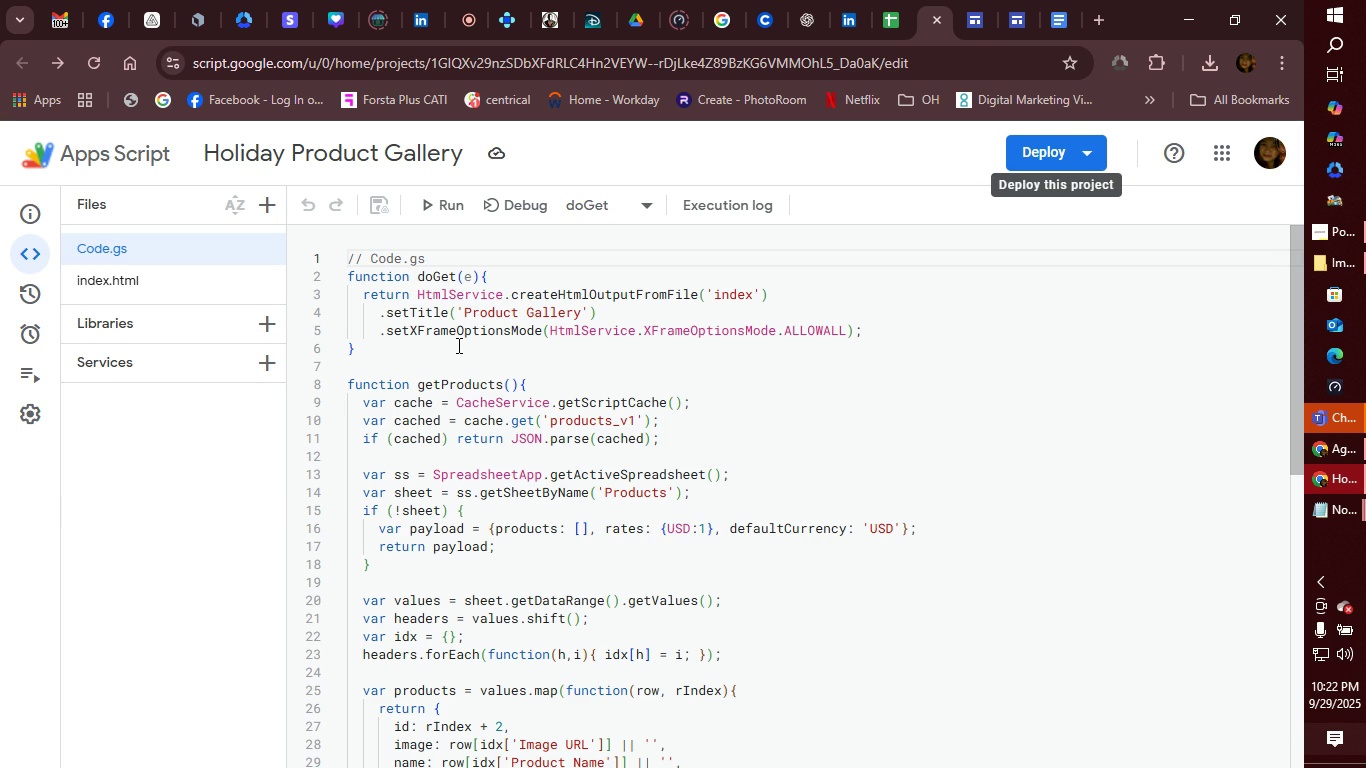 
left_click([379, 252])
 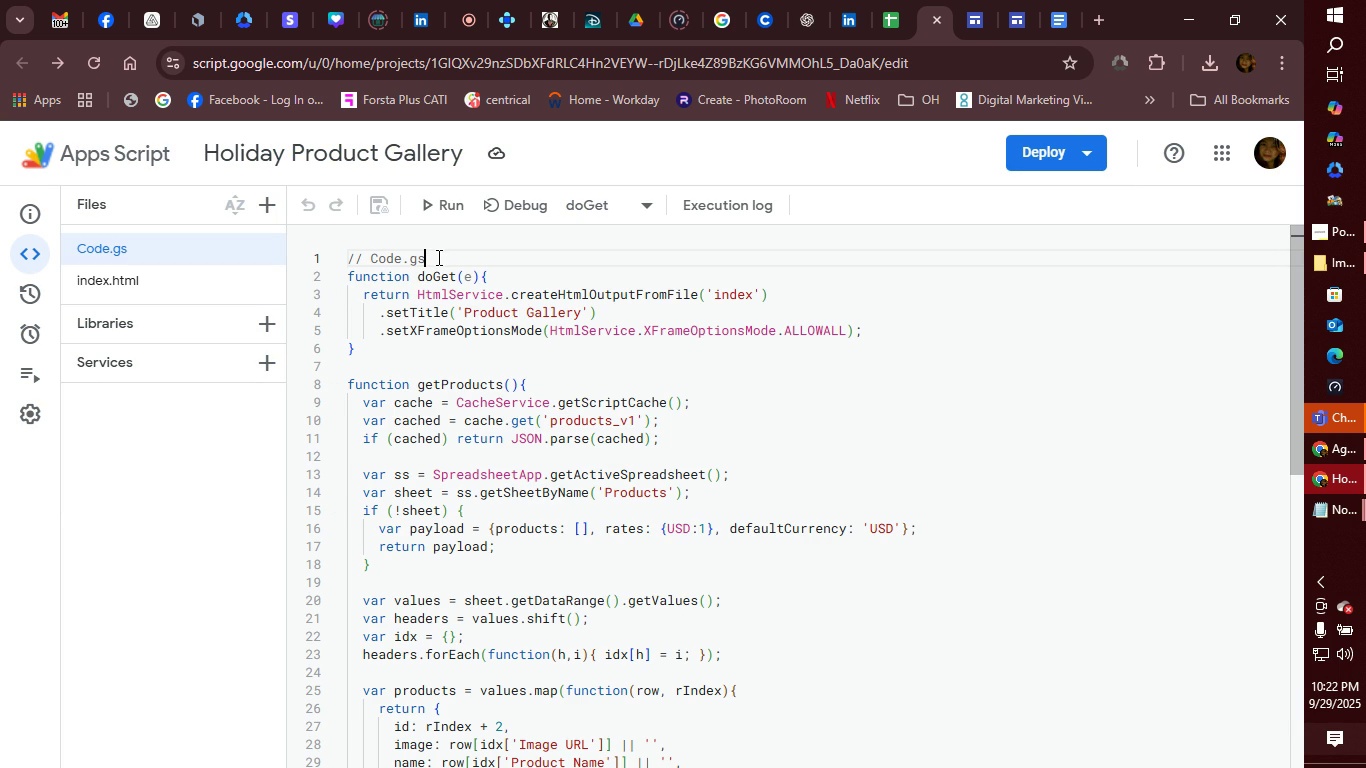 
left_click([437, 257])
 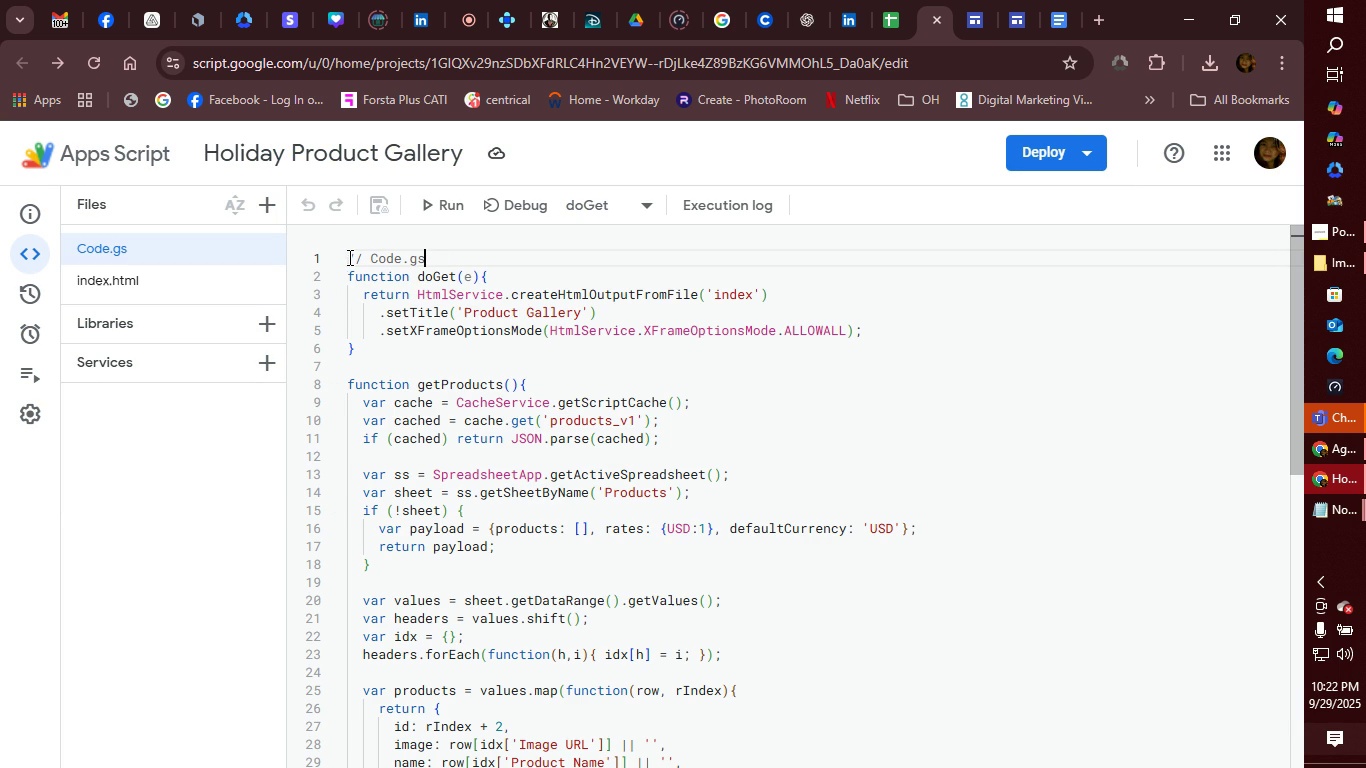 
left_click([348, 257])
 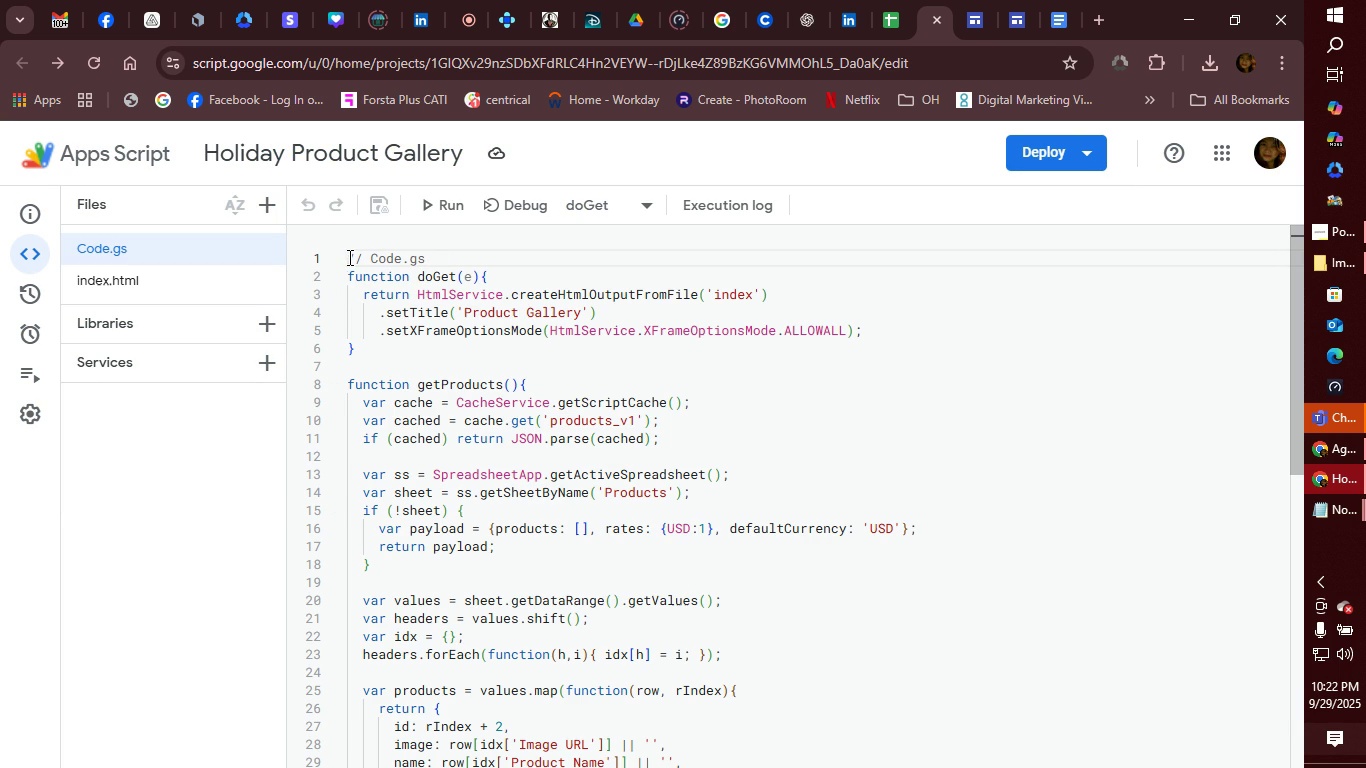 
left_click([348, 257])